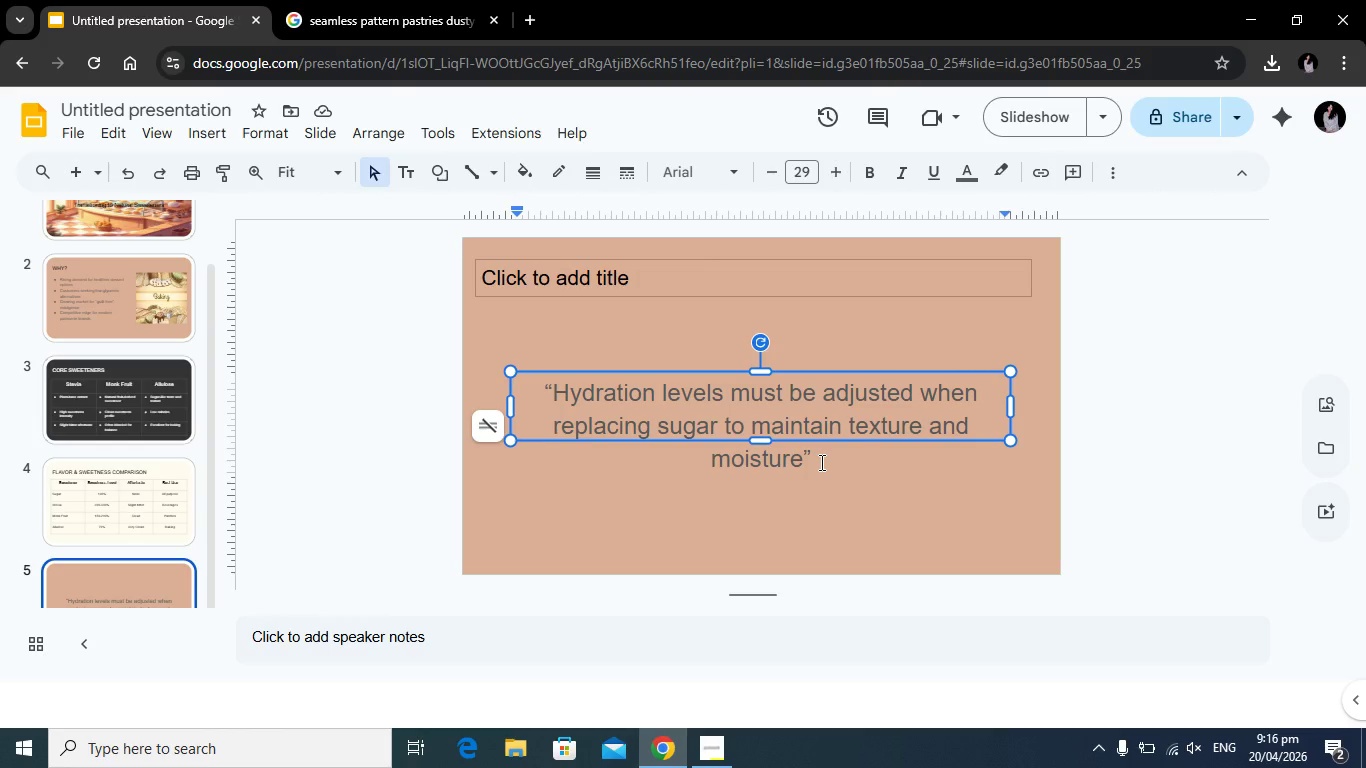 
key(Period)
 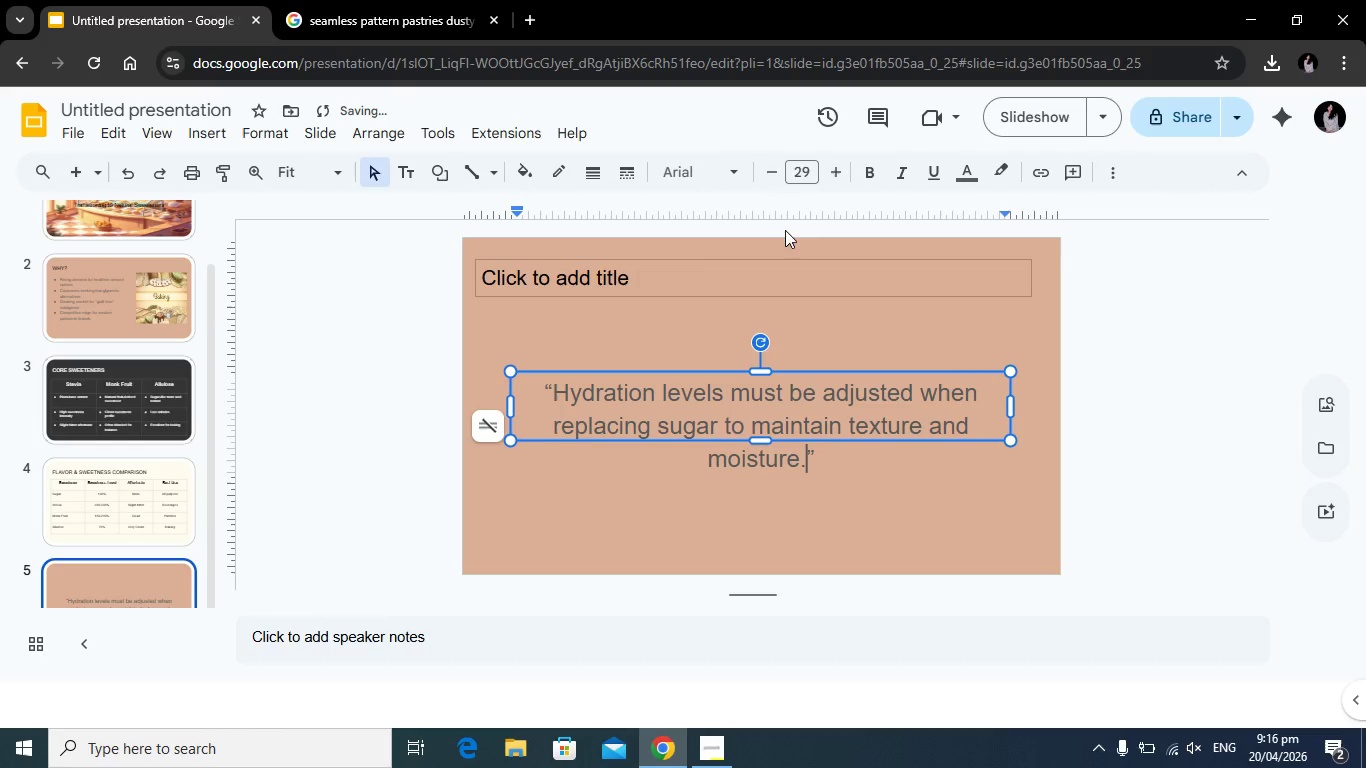 
left_click([777, 177])
 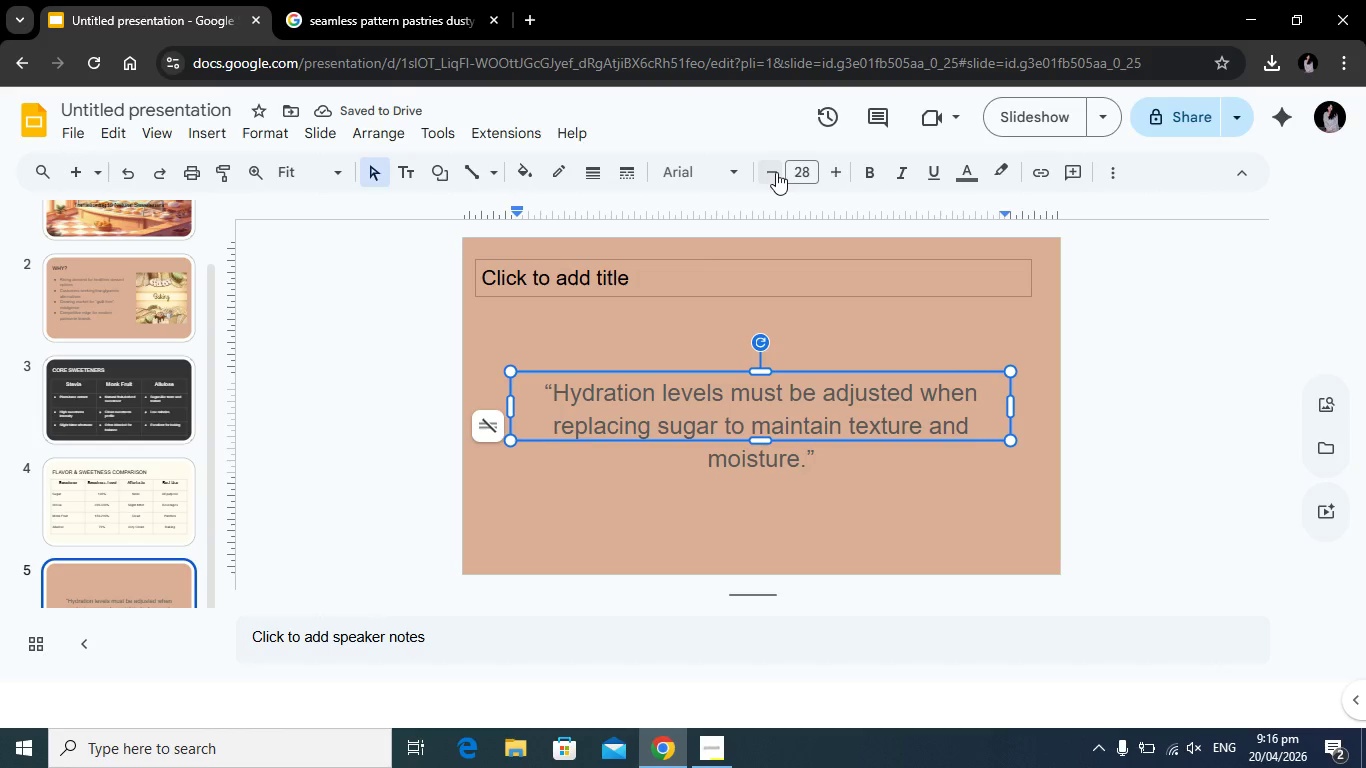 
left_click([776, 172])
 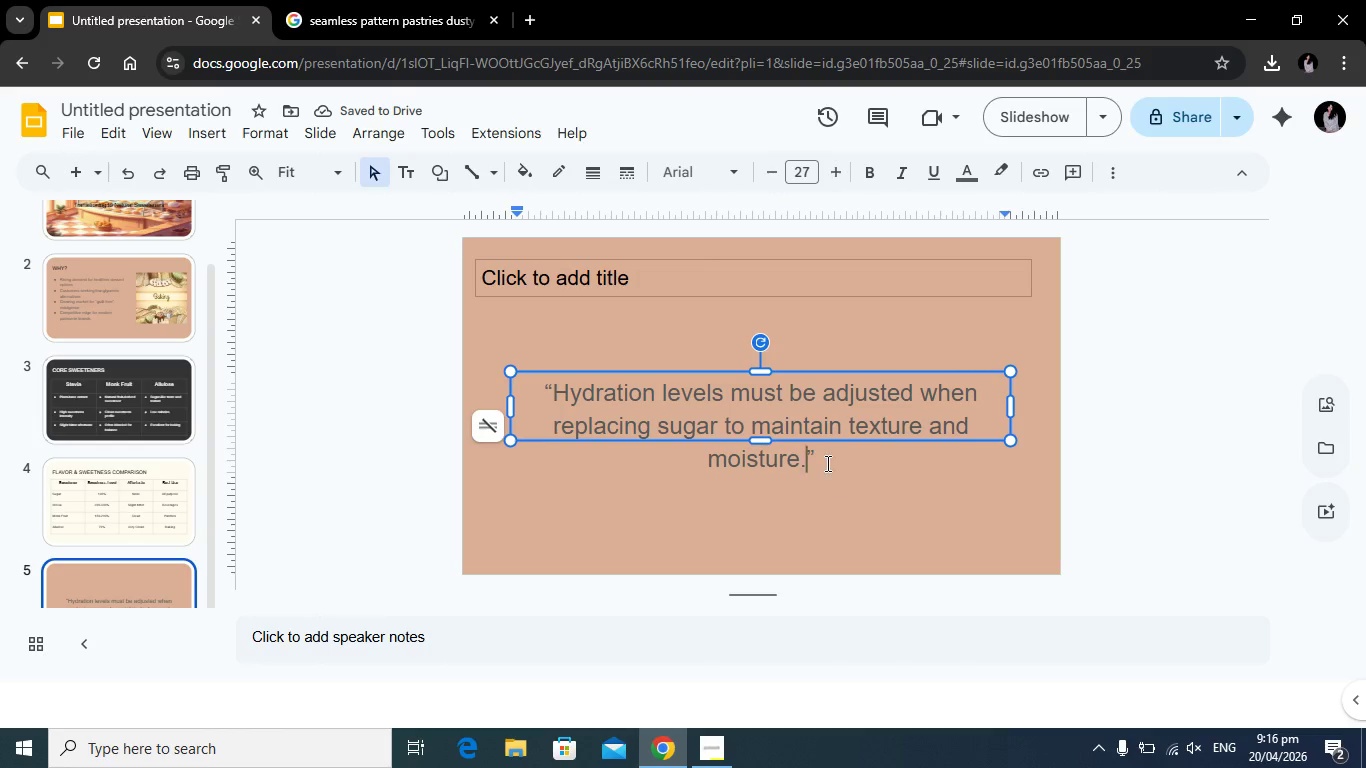 
left_click_drag(start_coordinate=[826, 459], to_coordinate=[525, 400])
 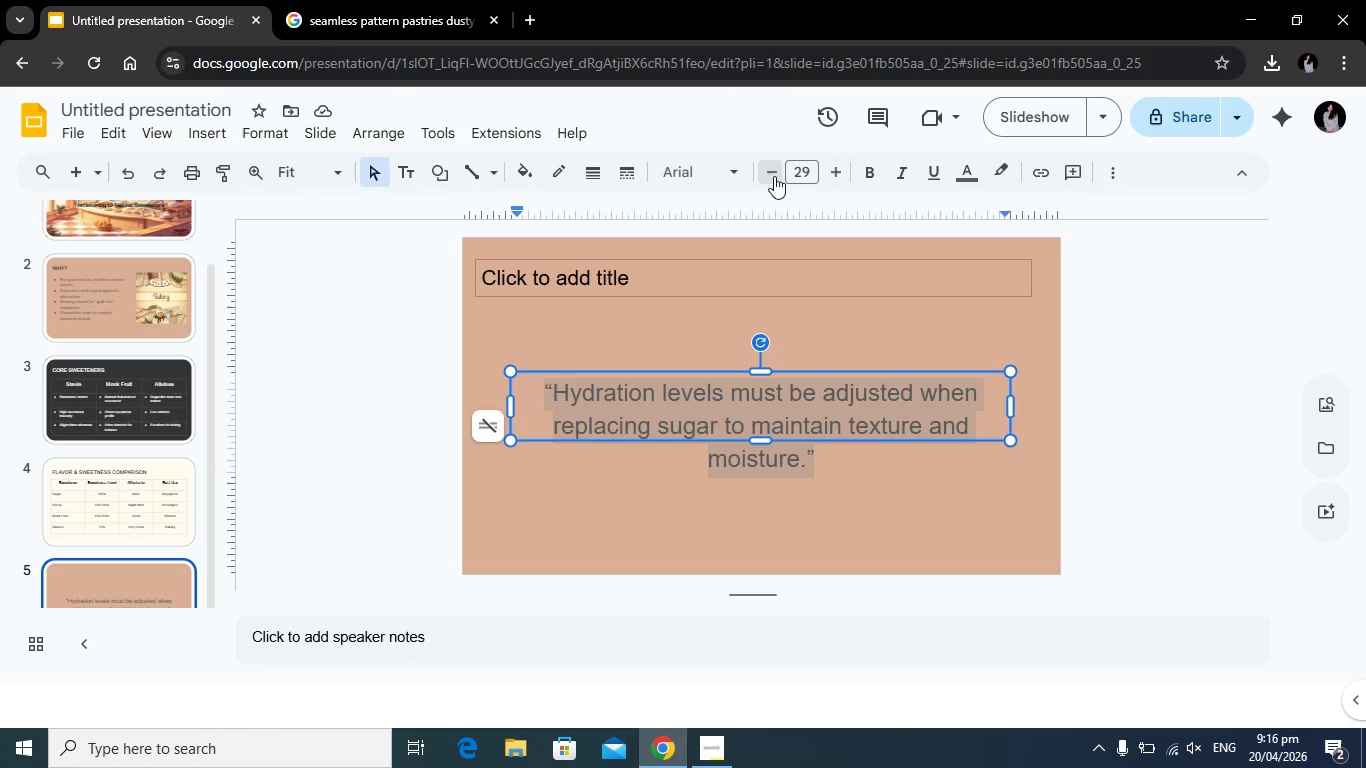 
left_click([774, 176])
 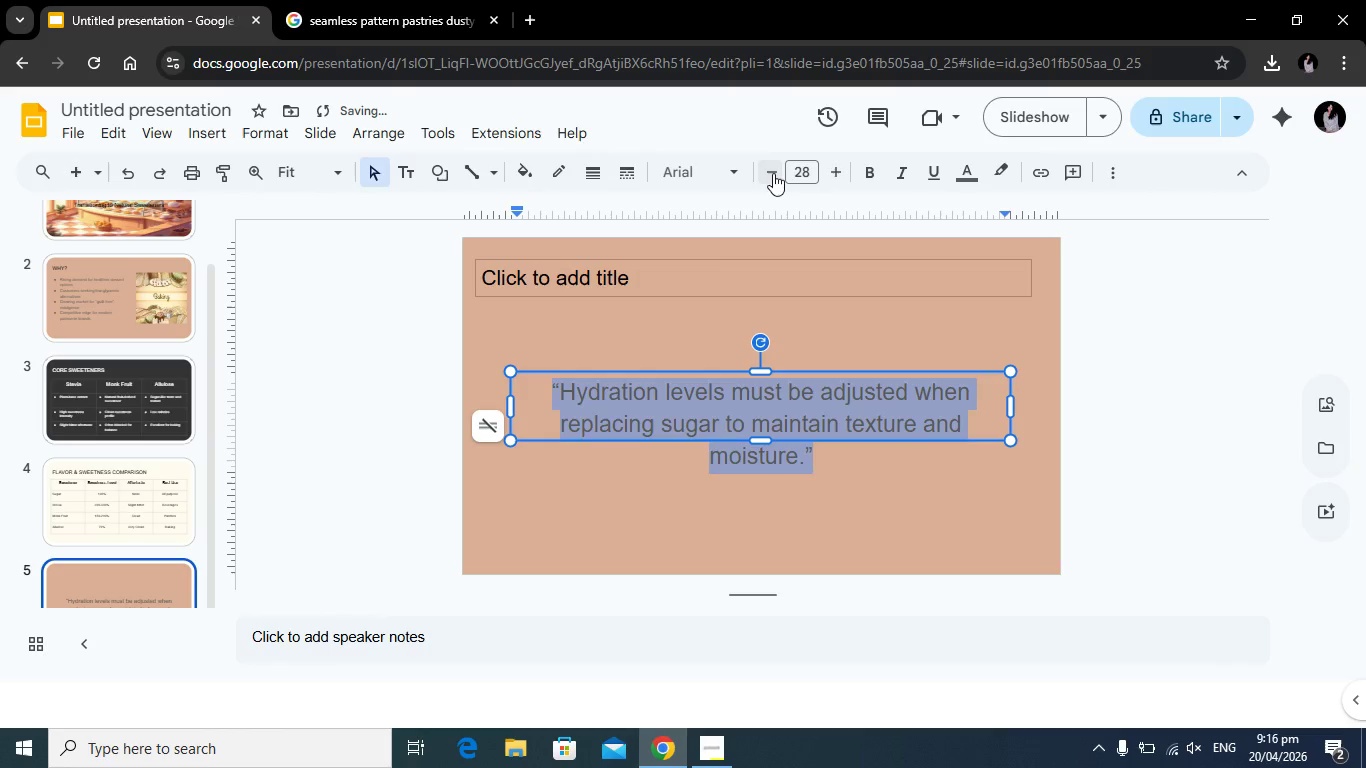 
double_click([773, 173])
 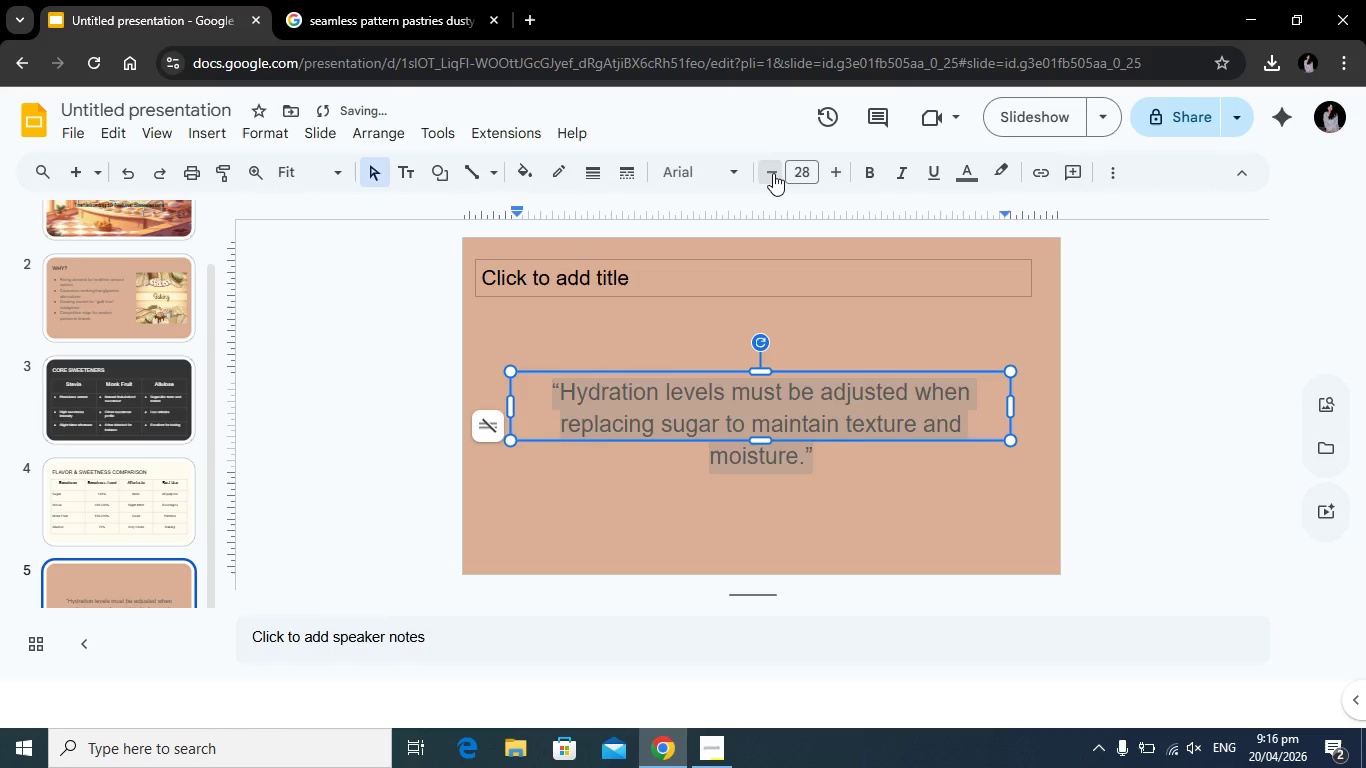 
triple_click([773, 173])
 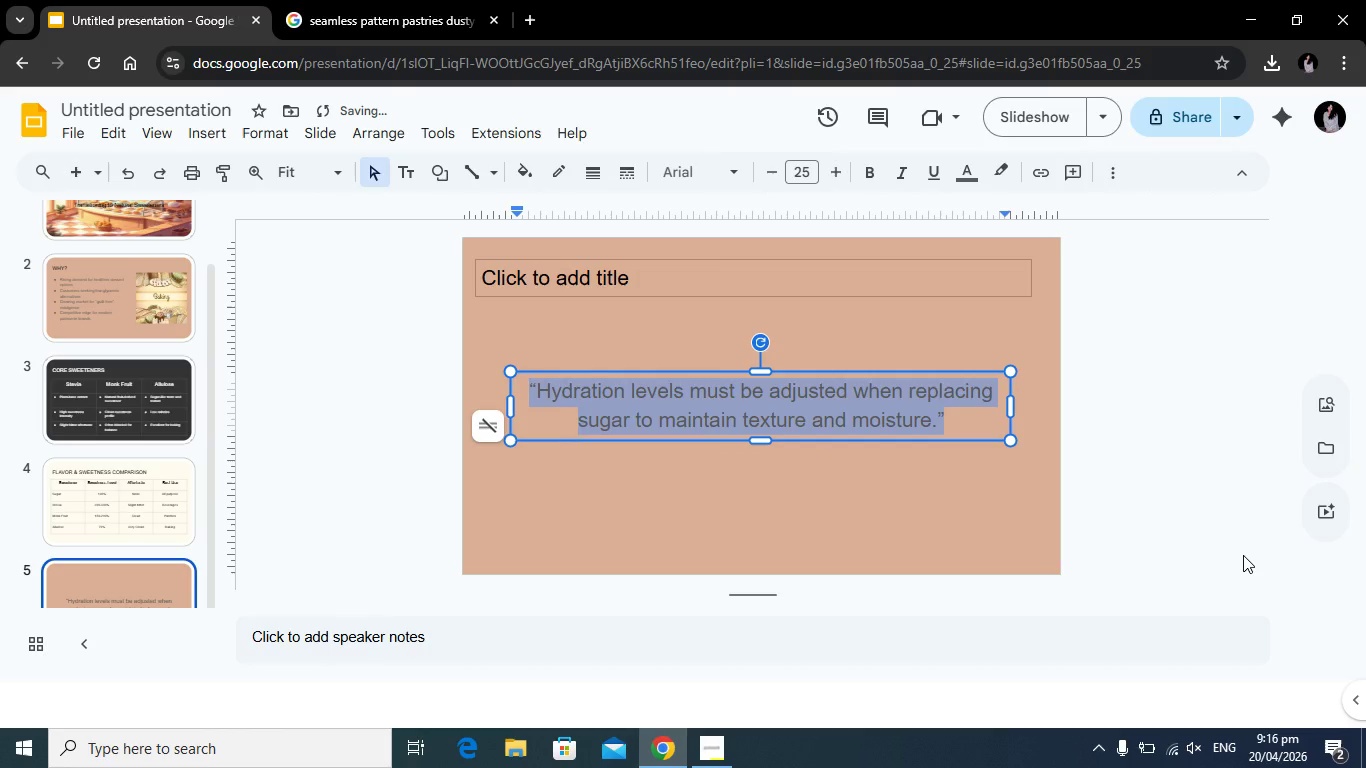 
left_click([1220, 553])
 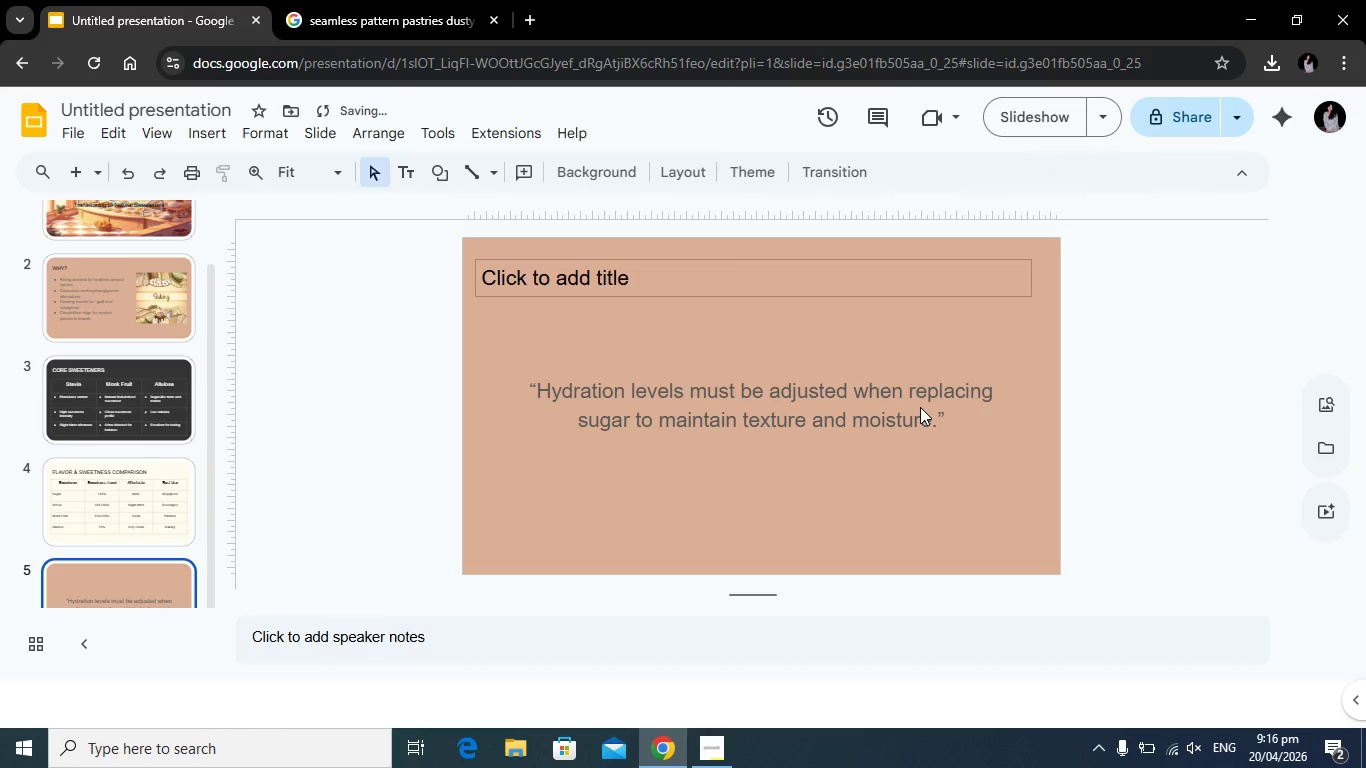 
left_click([964, 417])
 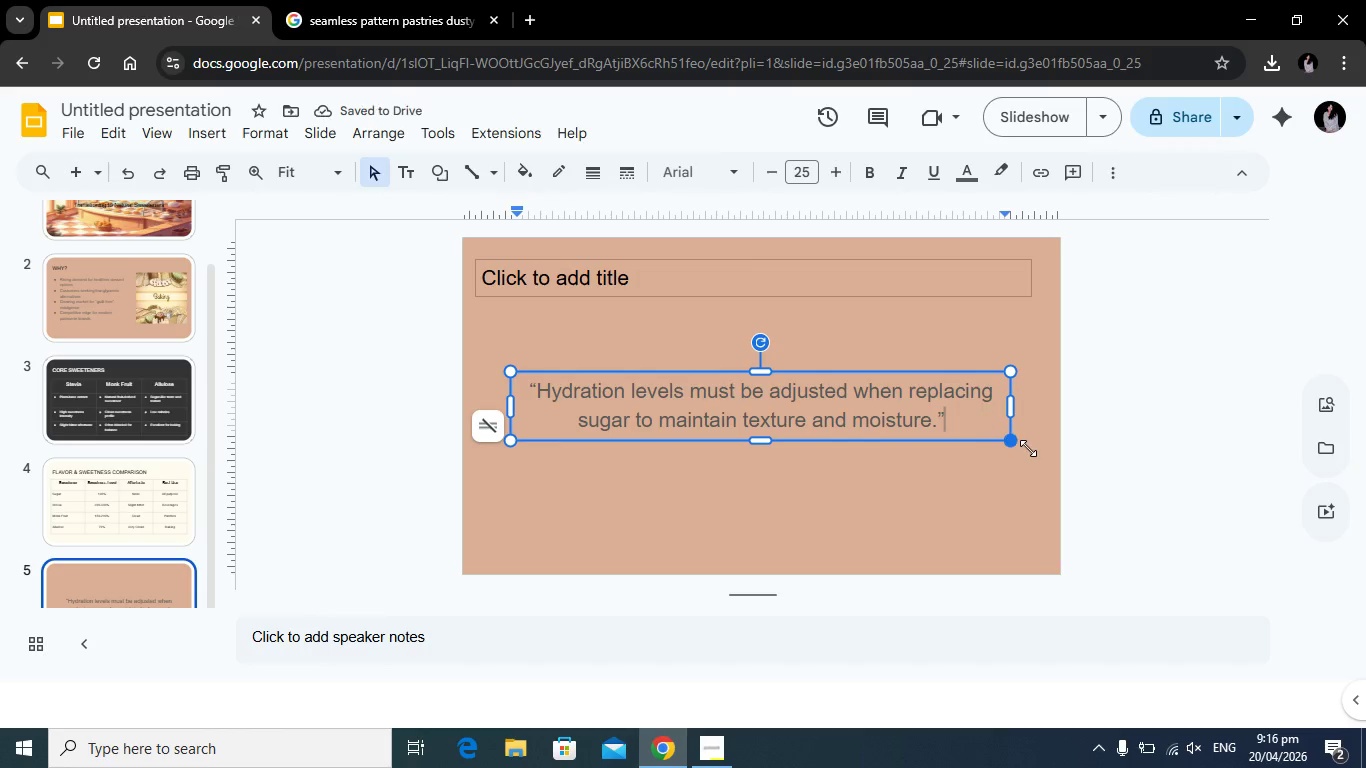 
left_click_drag(start_coordinate=[1013, 442], to_coordinate=[1065, 468])
 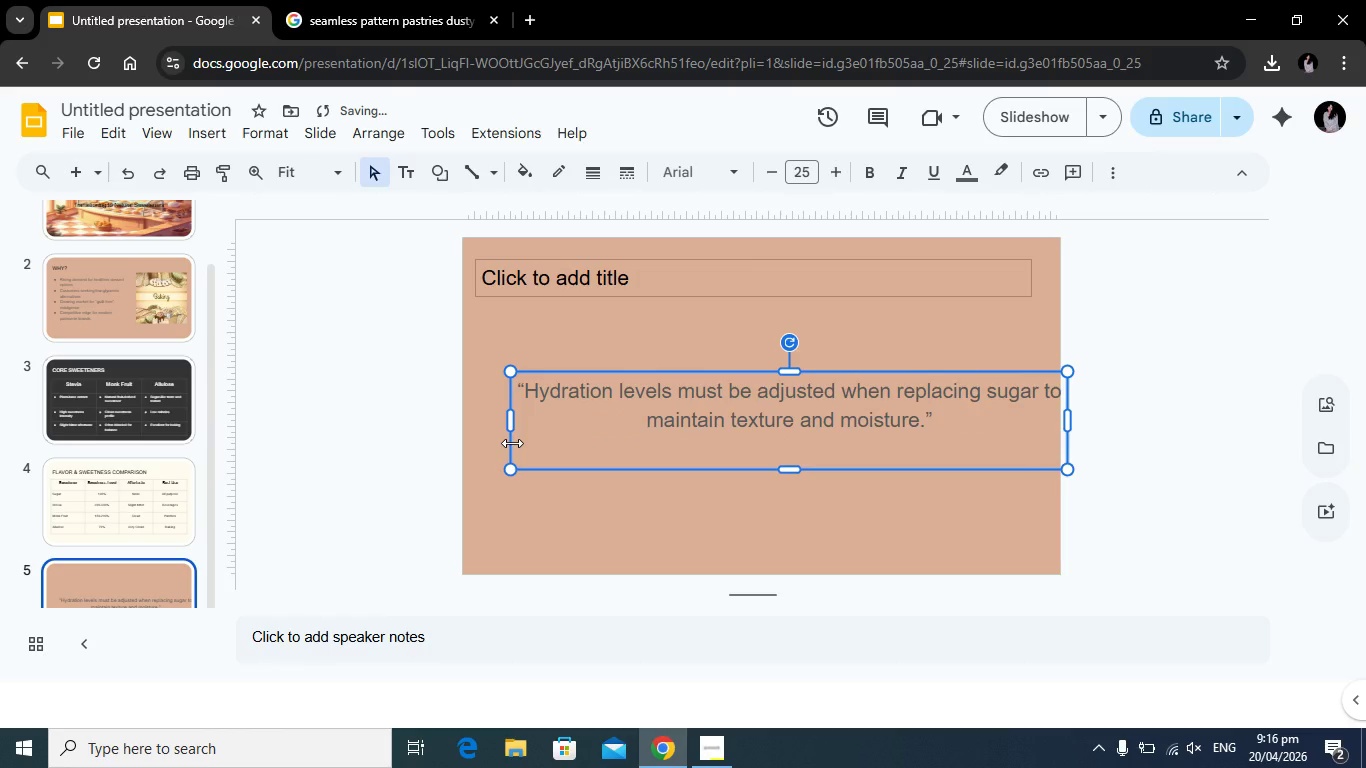 
left_click_drag(start_coordinate=[516, 466], to_coordinate=[460, 485])
 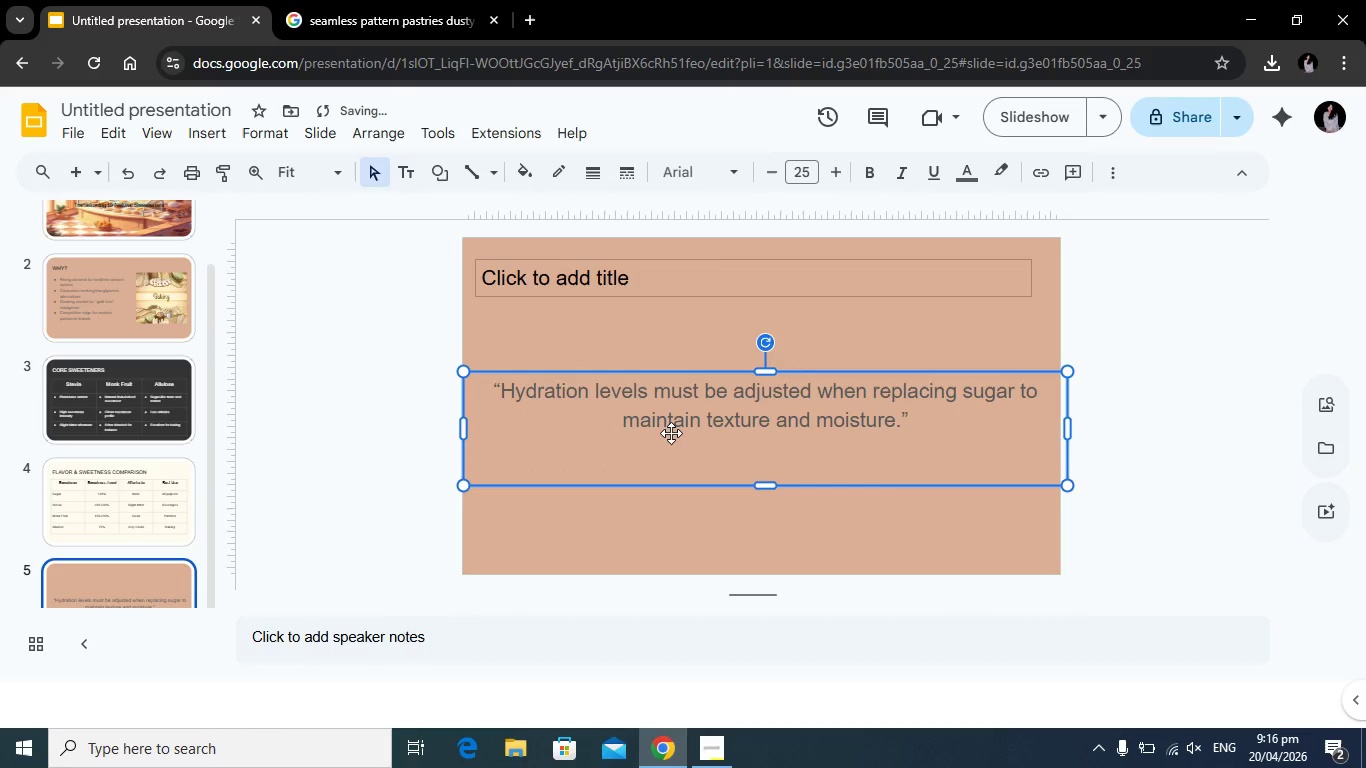 
left_click([671, 433])
 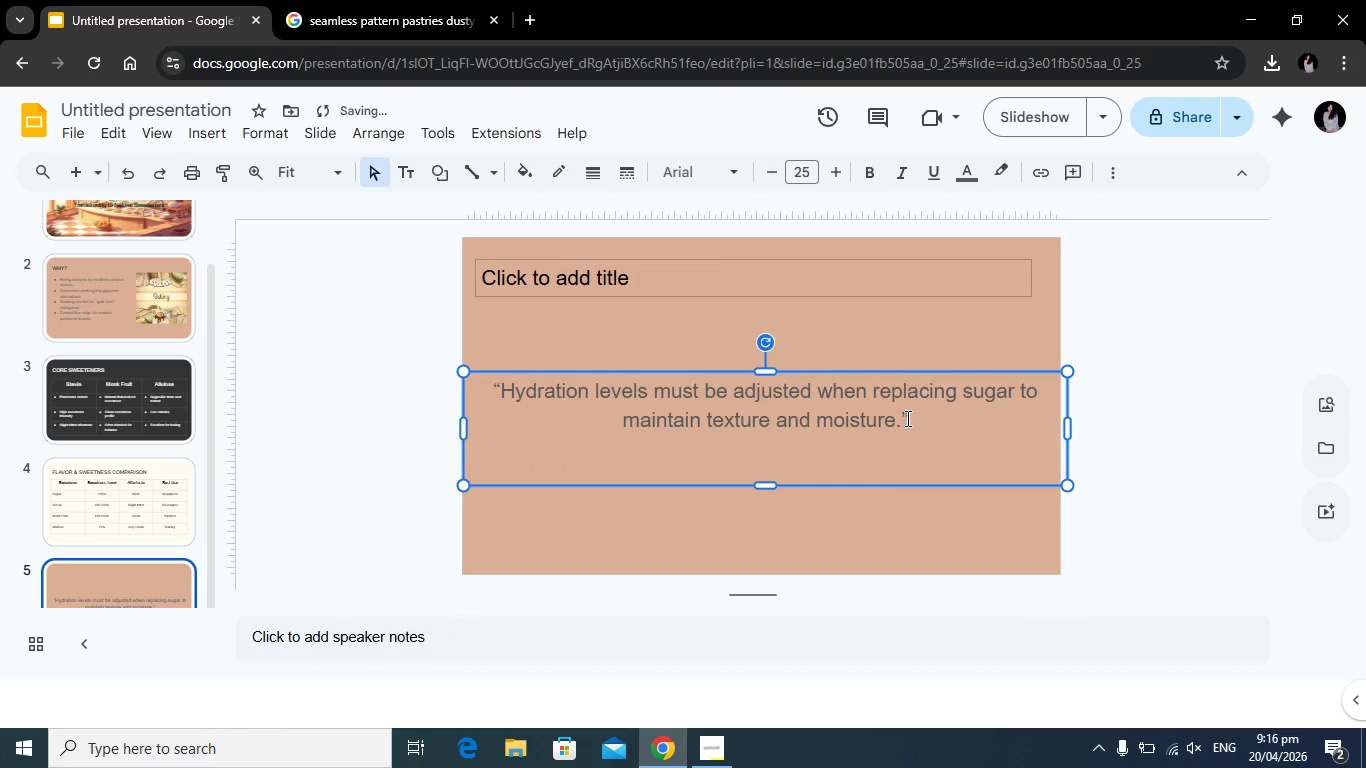 
left_click([914, 423])
 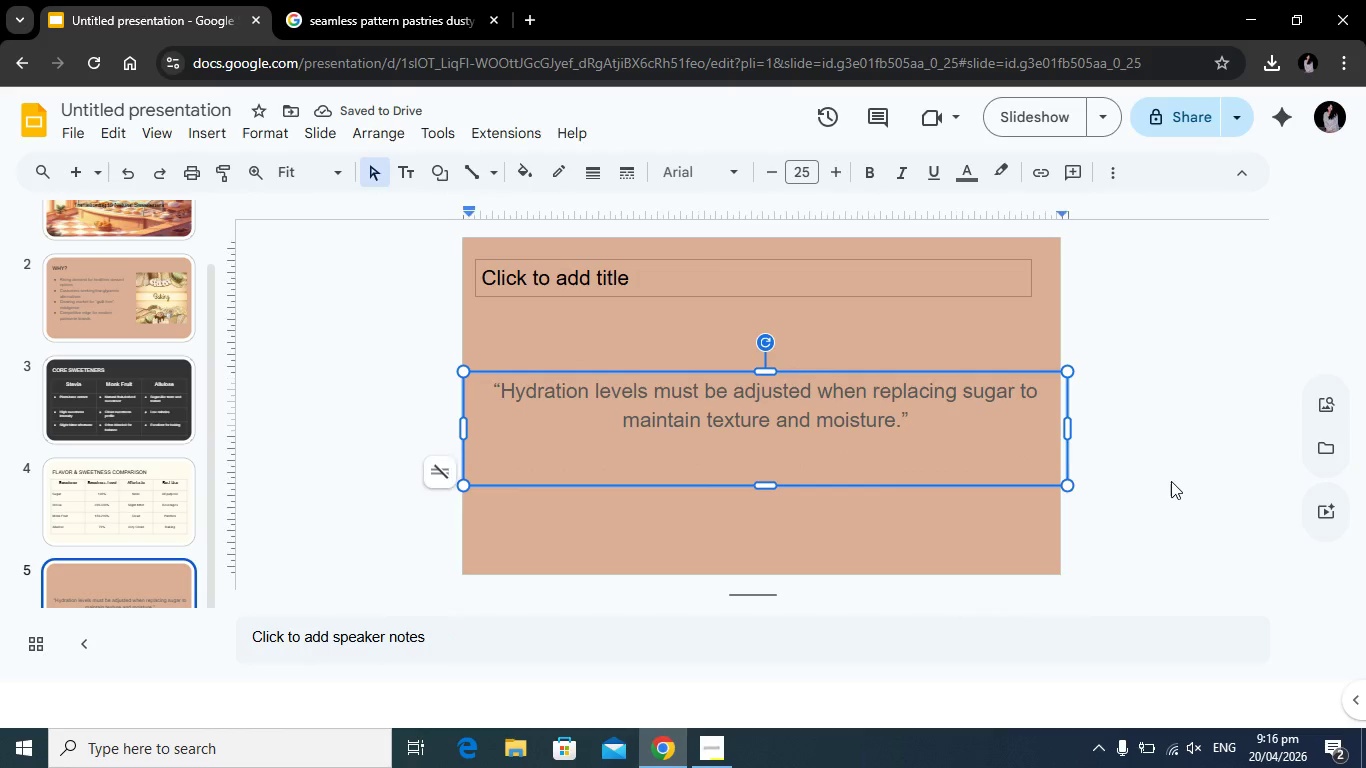 
left_click([1171, 481])
 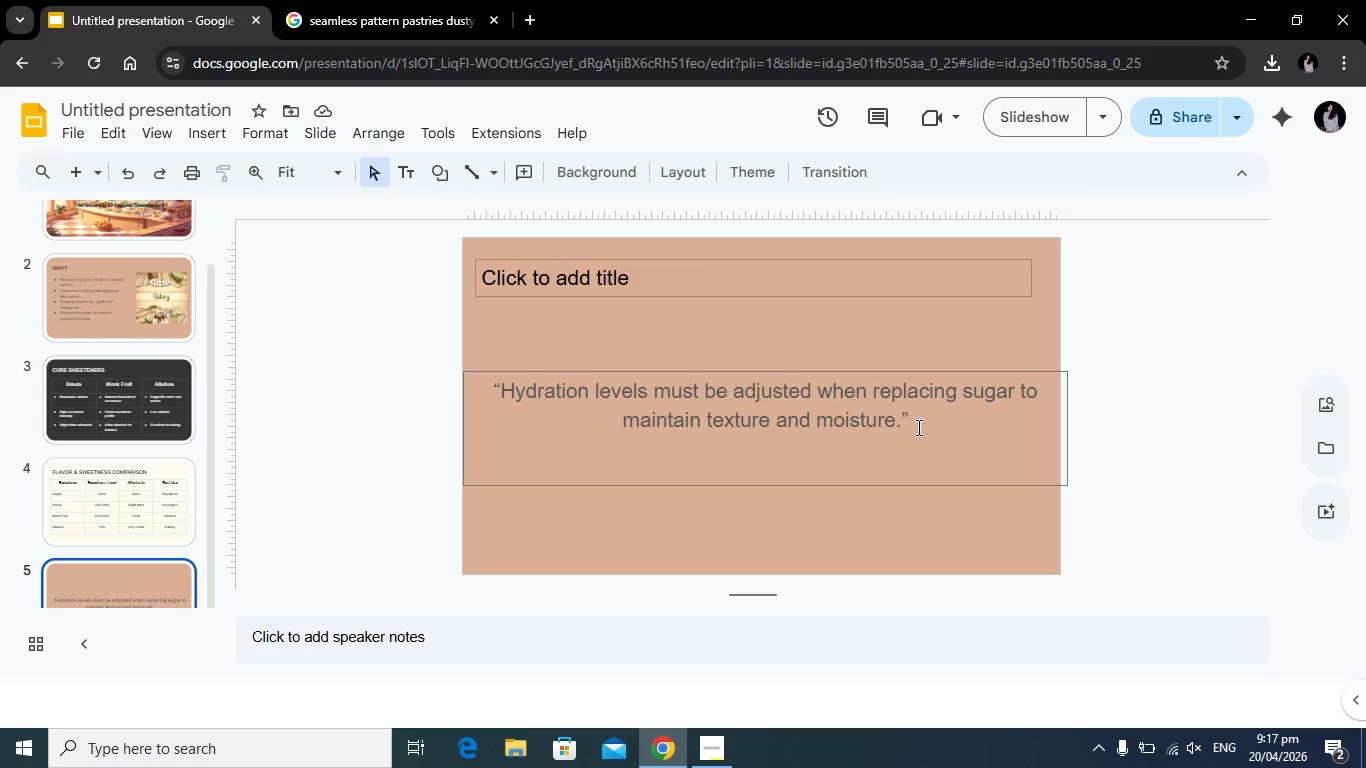 
wait(6.5)
 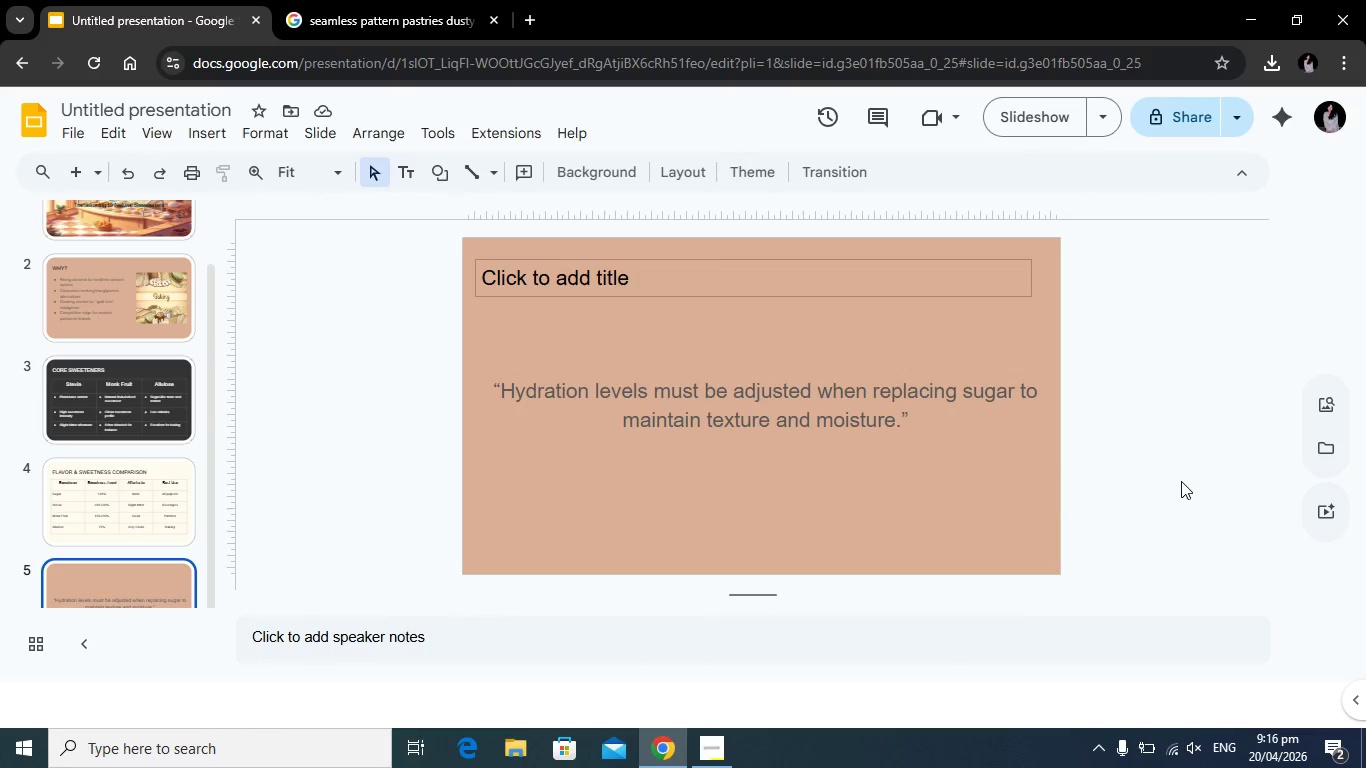 
left_click([914, 422])
 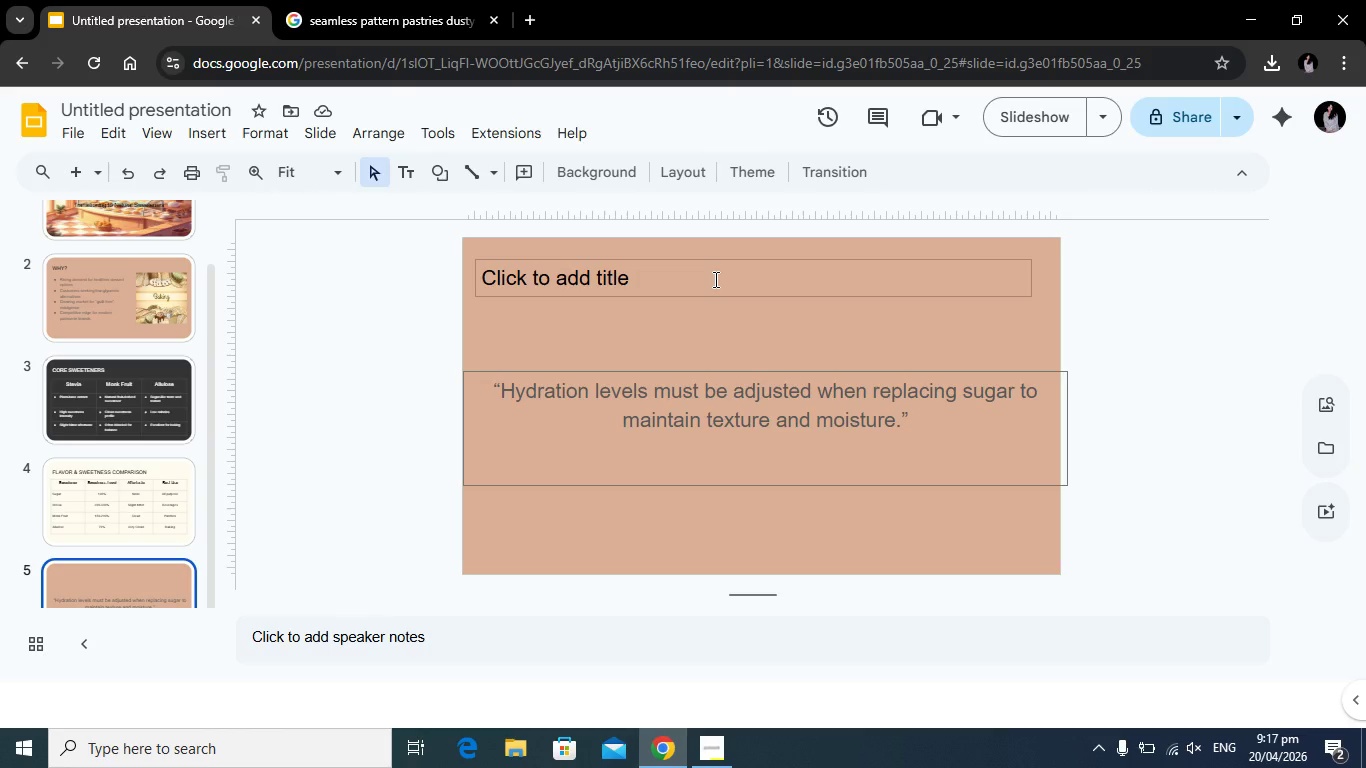 
left_click([714, 279])
 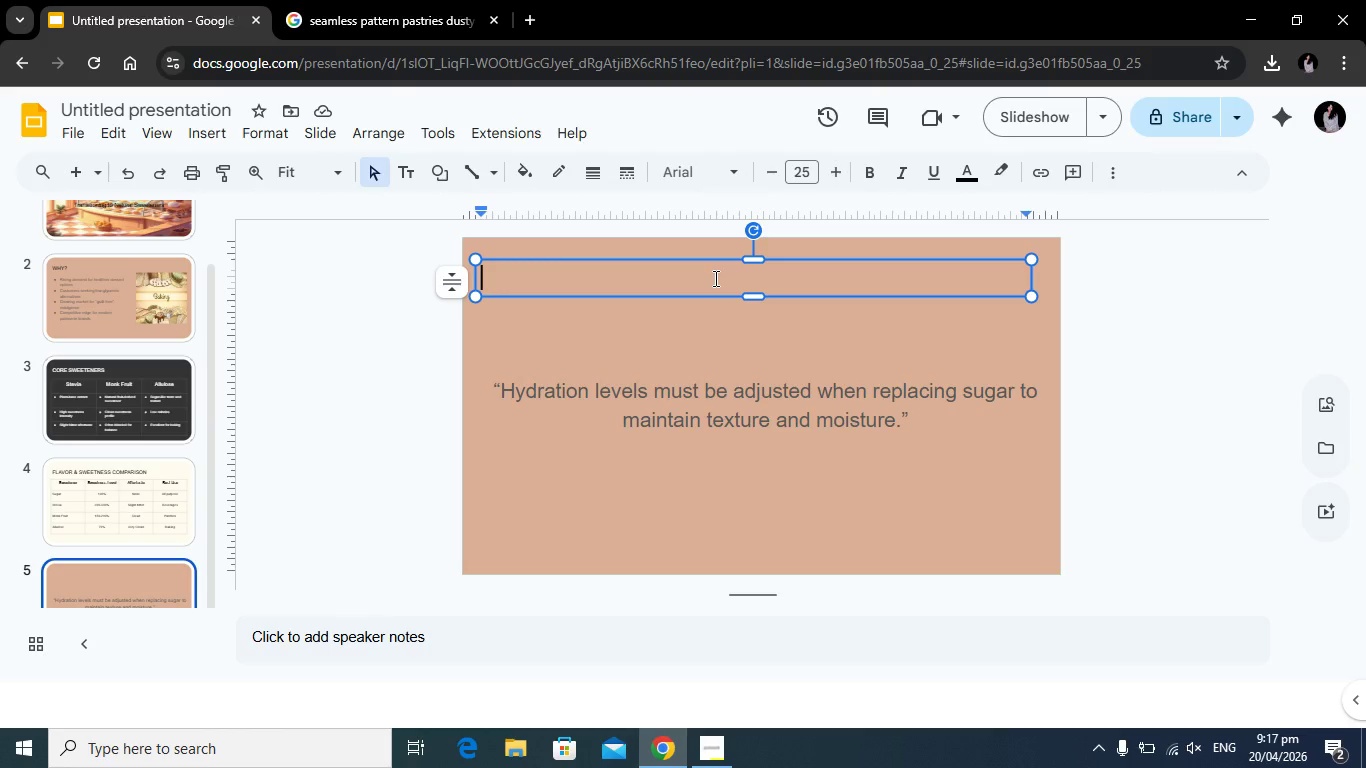 
type("hydra)
key(Backspace)
key(Backspace)
key(Backspace)
key(Backspace)
key(Backspace)
type(Hr)
key(Backspace)
type(ydratin levels must be adjusted when replacing sugar to maintain texture and moisture.")
 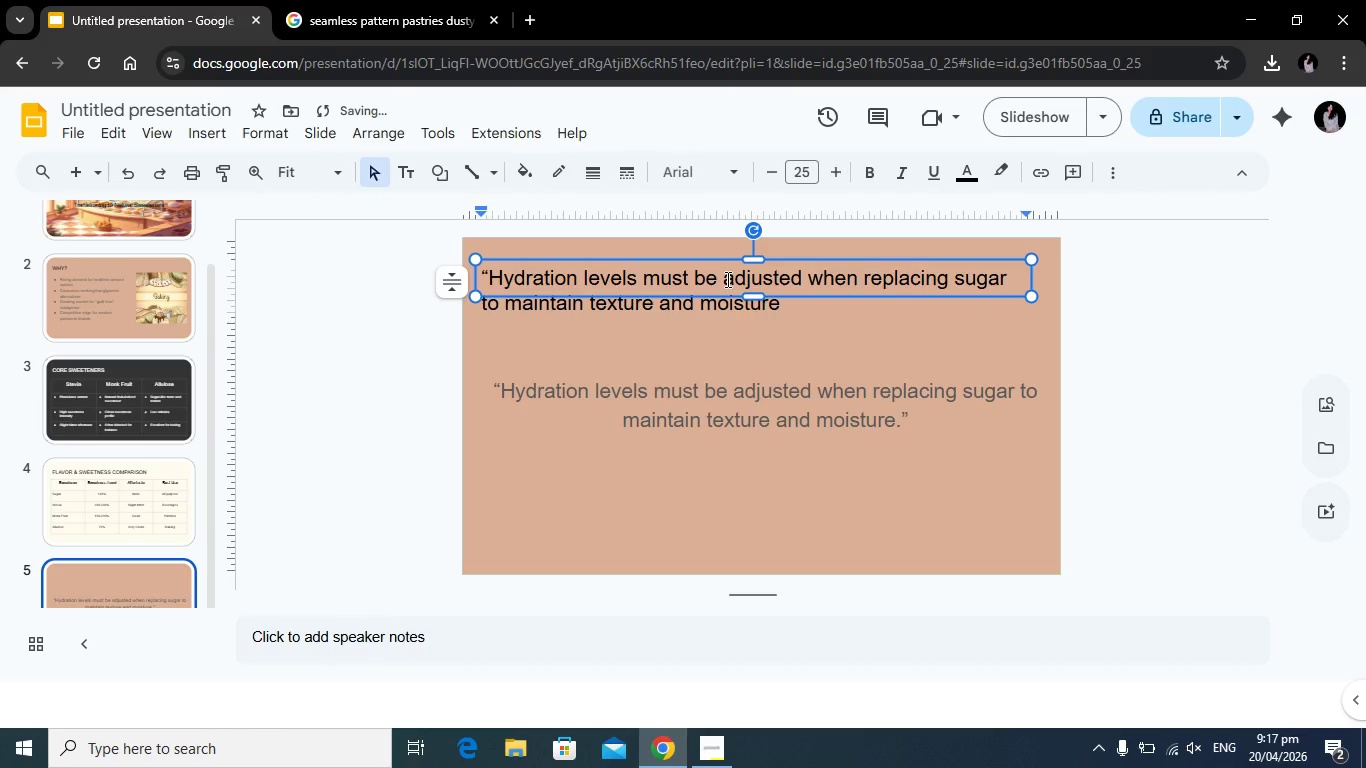 
left_click([794, 420])
 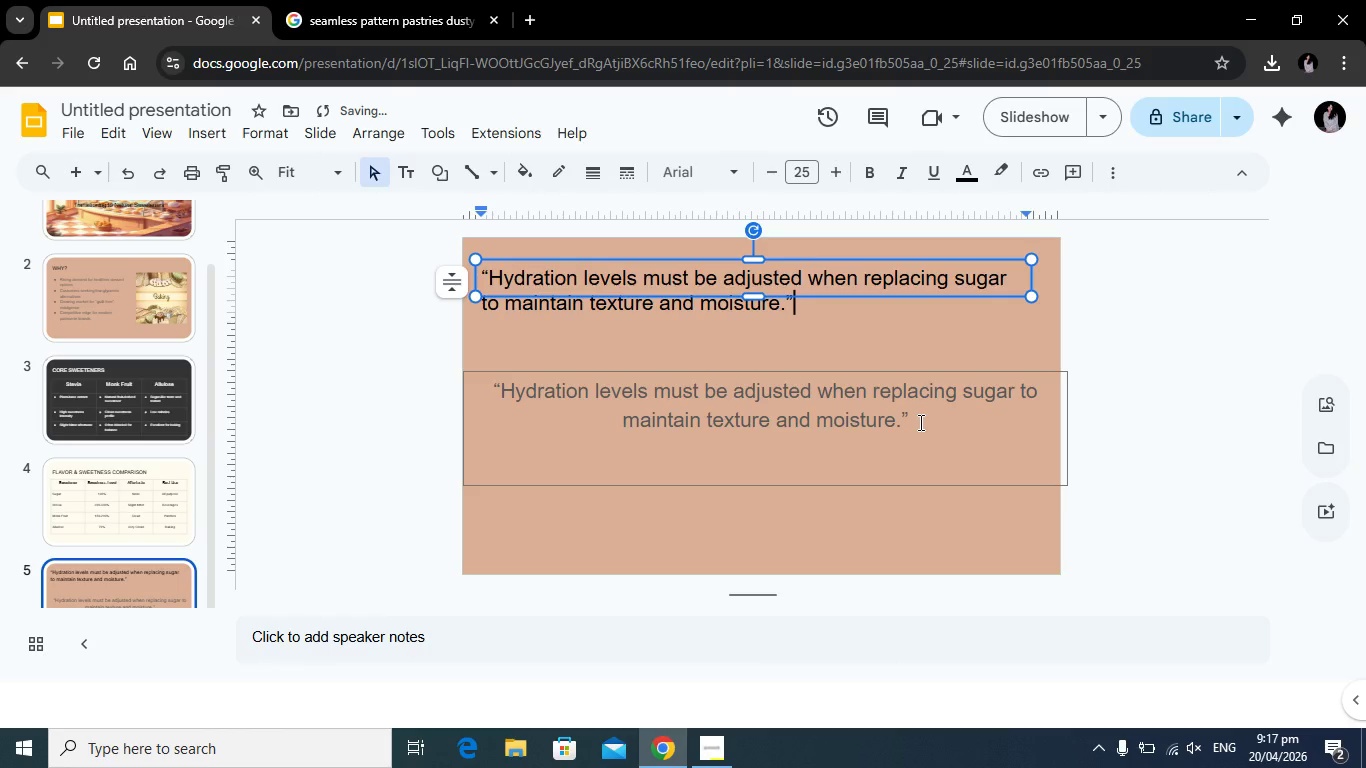 
left_click_drag(start_coordinate=[920, 422], to_coordinate=[478, 393])
 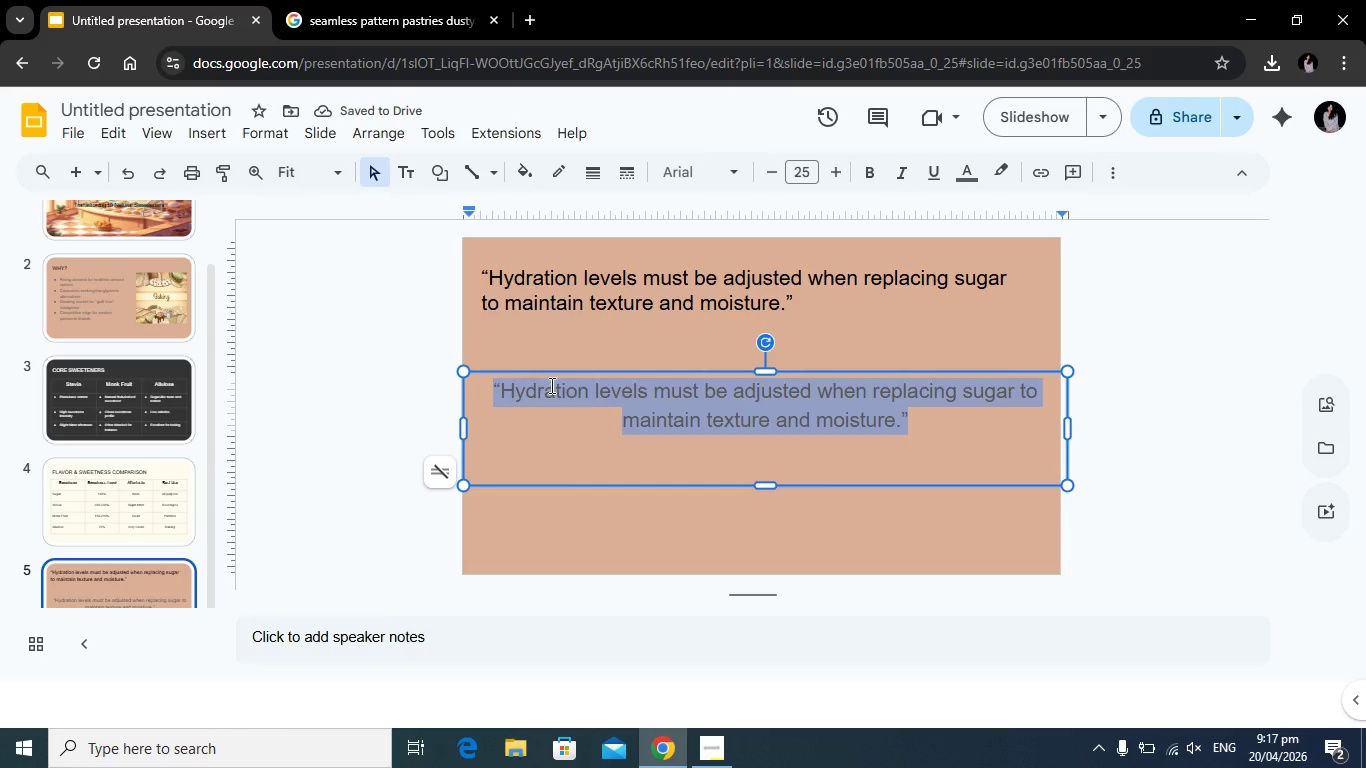 
key(Backspace)
type(Sugar contributes to moisture retentin-adjust )
key(Backspace)
key(Backspace)
key(Backspace)
key(Backspace)
key(Backspace)
key(Backspace)
key(Backspace)
key(Backspace)
type( and adjust liqids accordingly)
 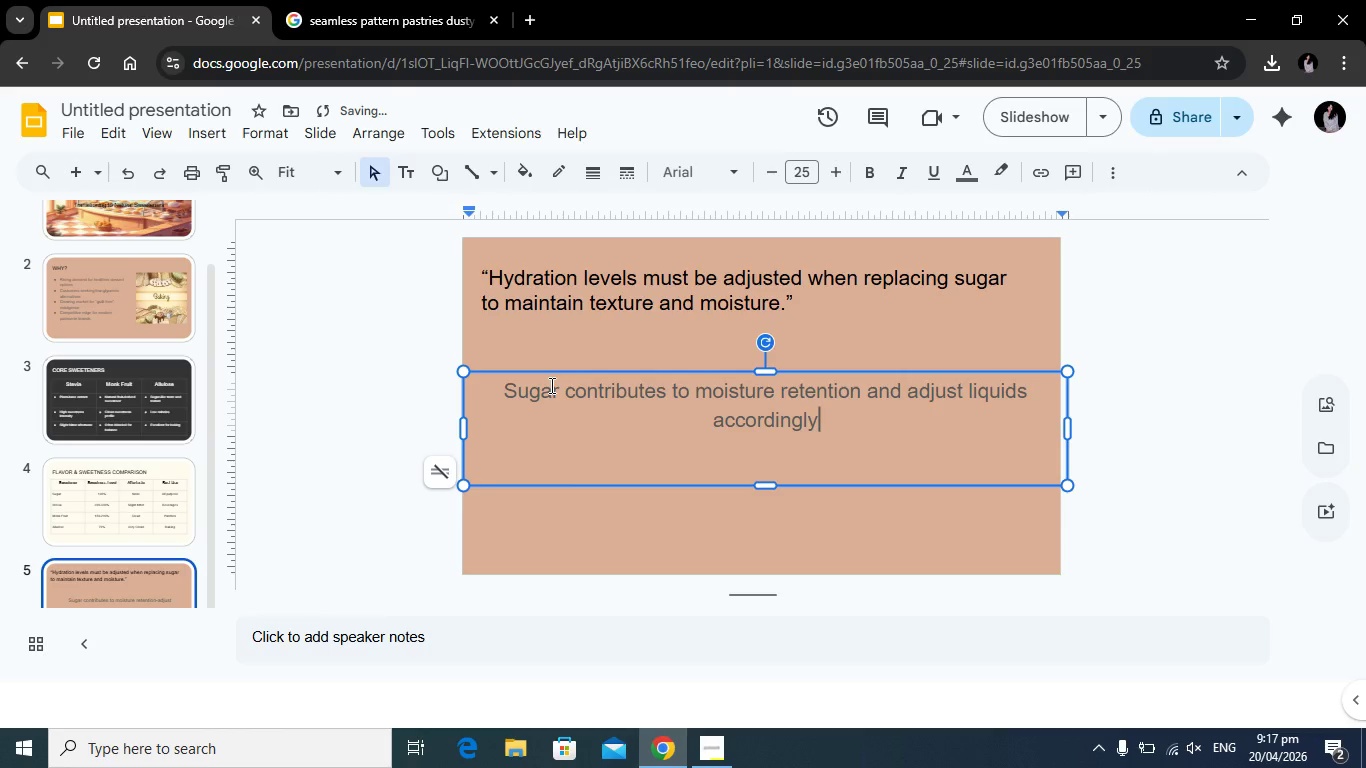 
left_click([791, 308])
 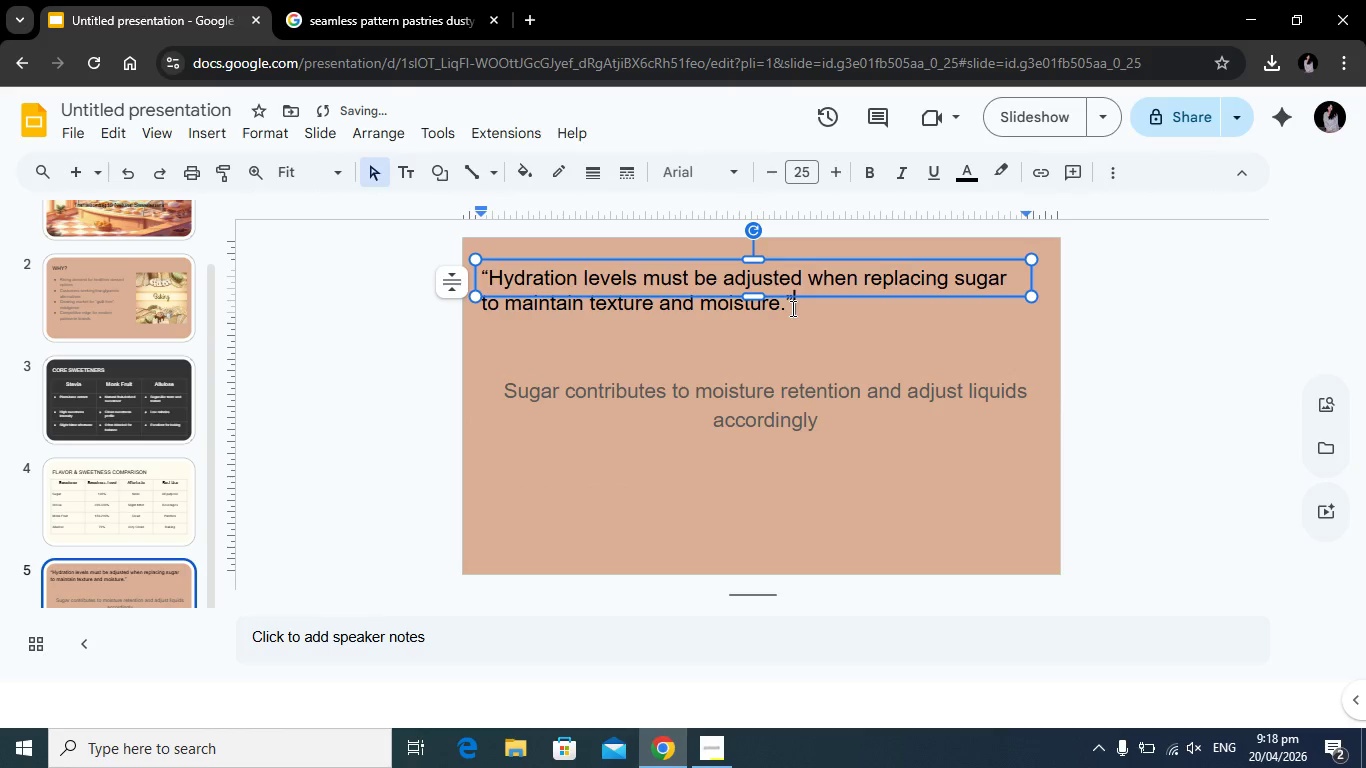 
left_click_drag(start_coordinate=[791, 308], to_coordinate=[475, 270])
 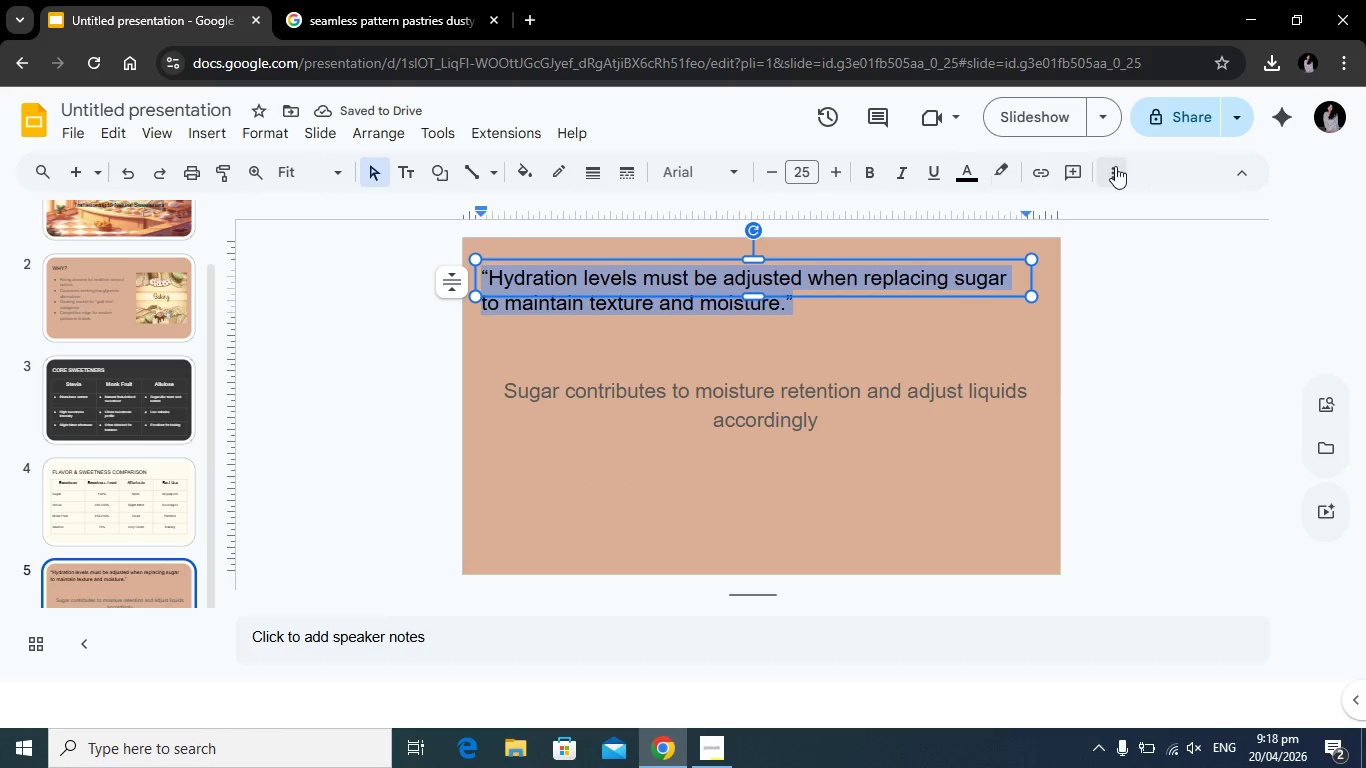 
left_click([1115, 166])
 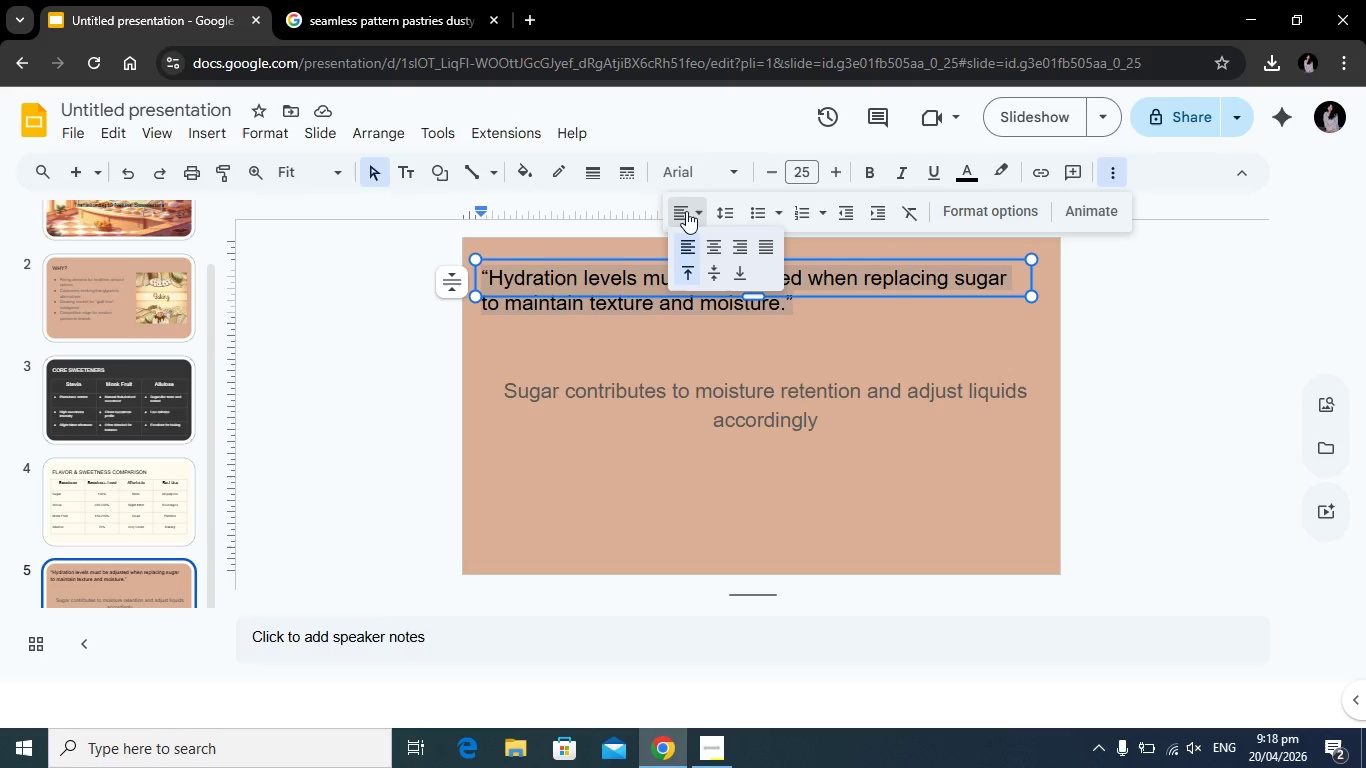 
left_click([686, 211])
 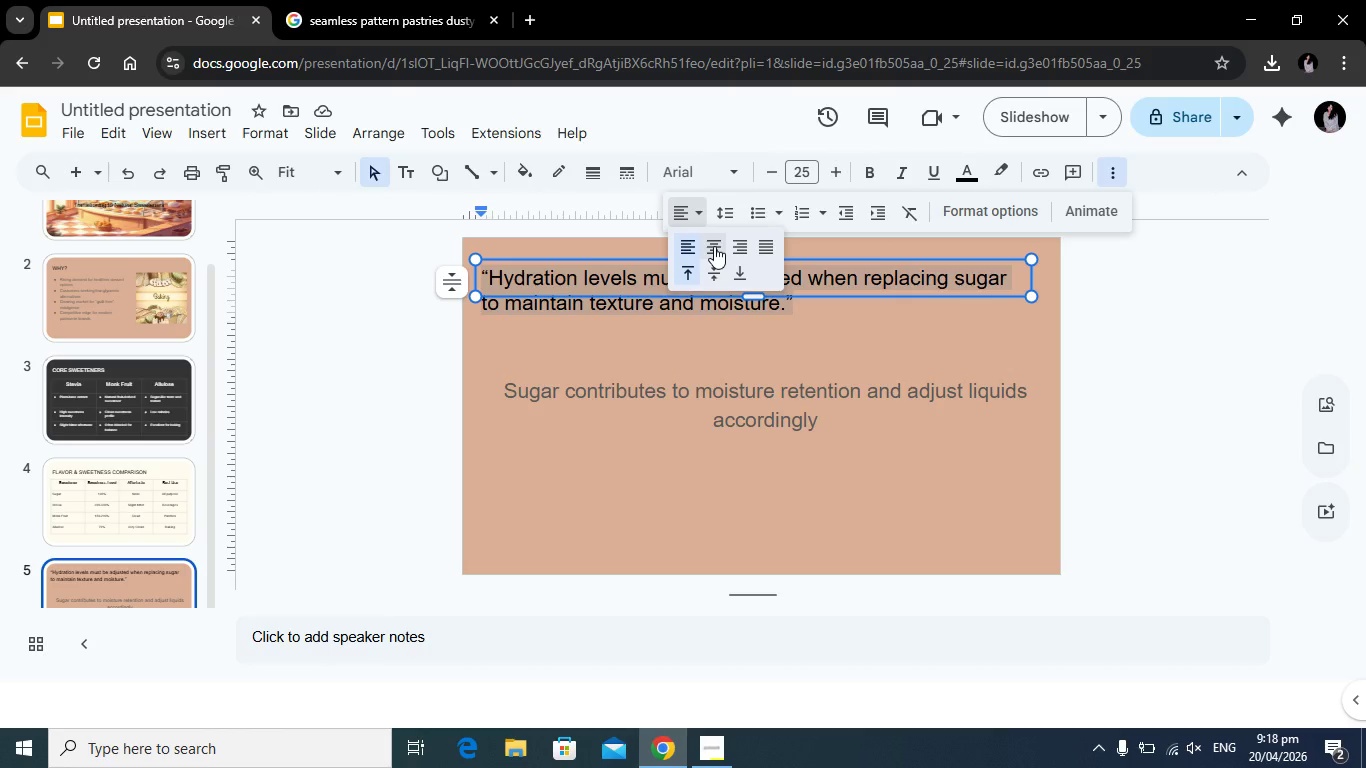 
left_click([713, 246])
 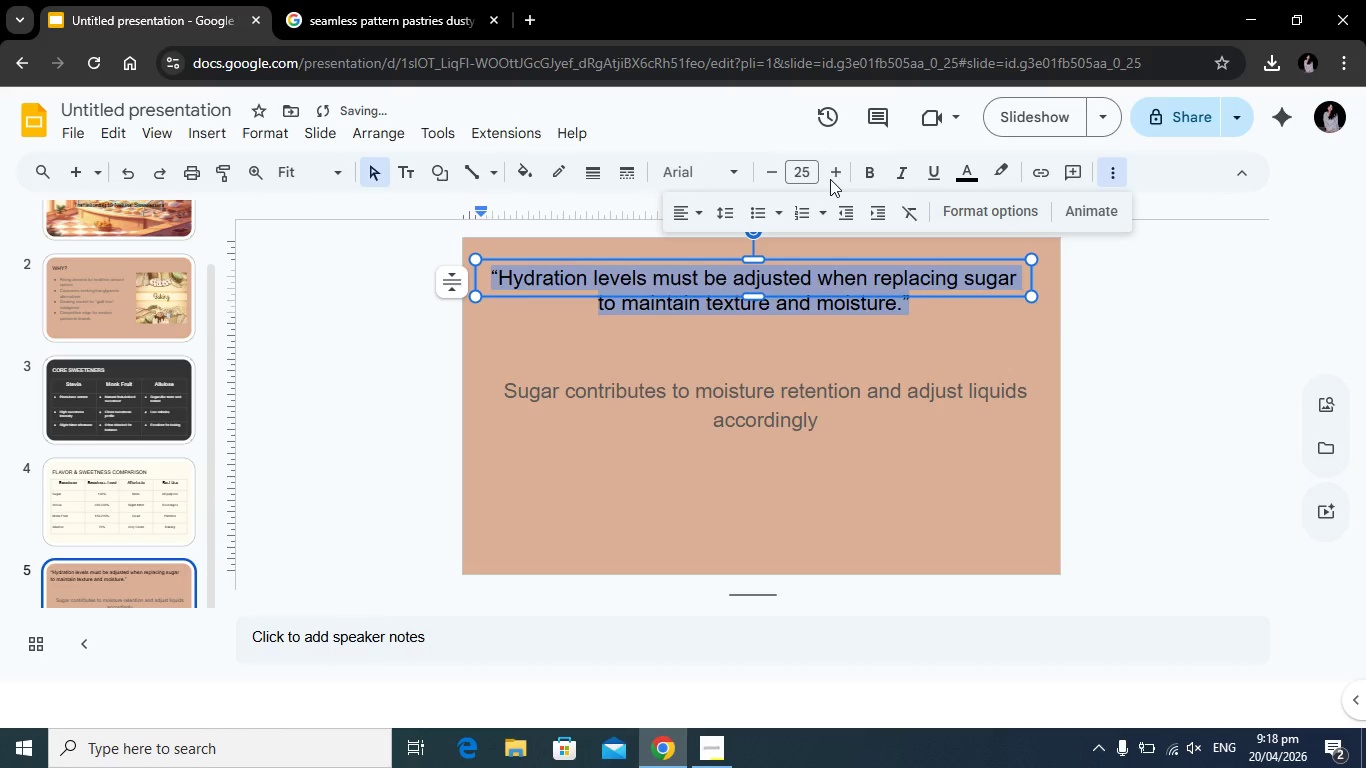 
left_click([834, 170])
 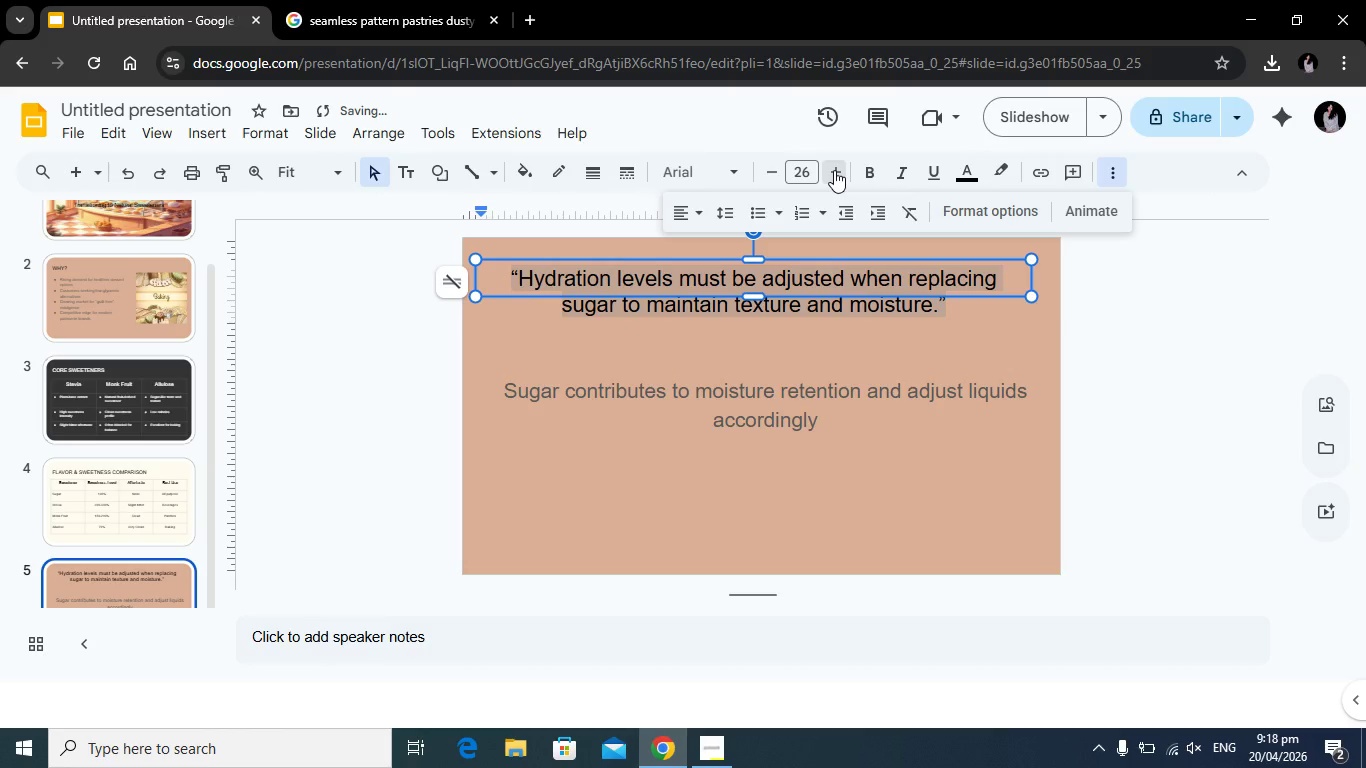 
double_click([834, 170])
 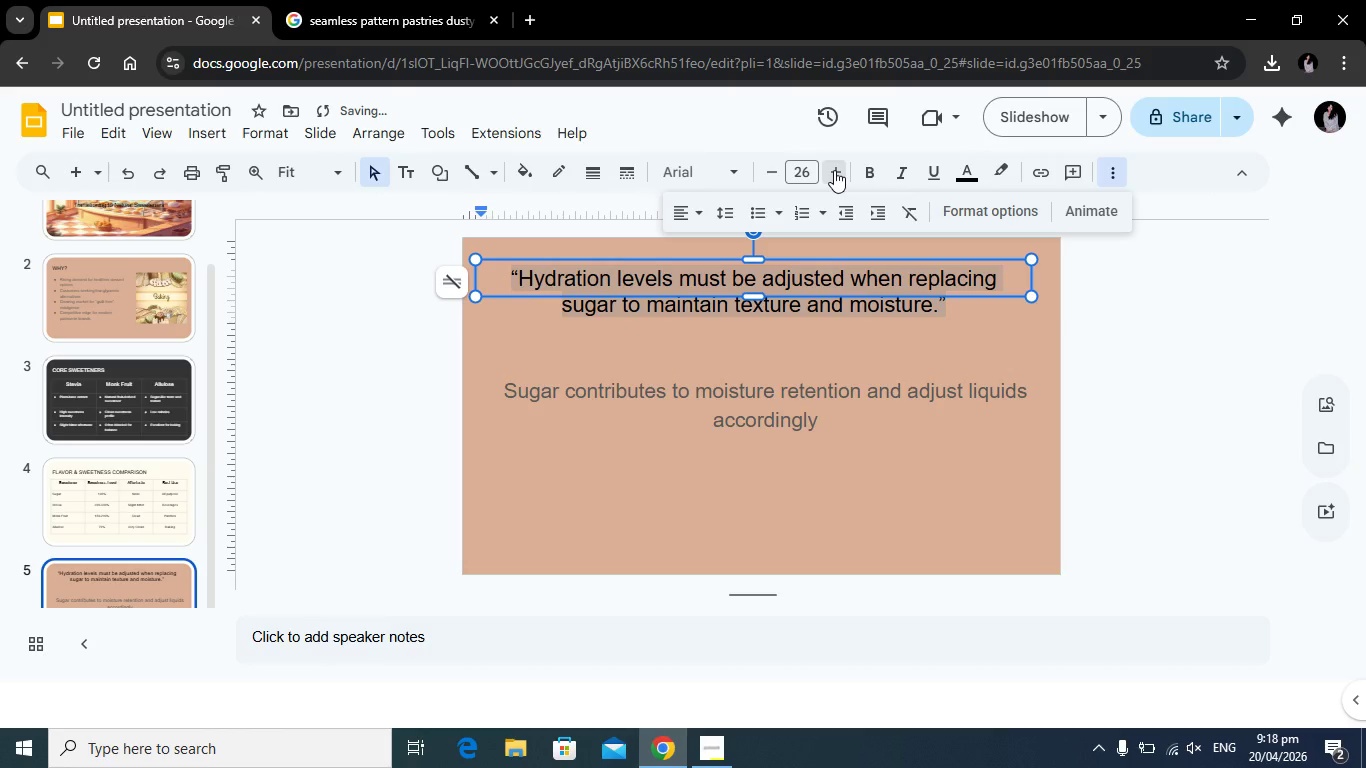 
triple_click([834, 170])
 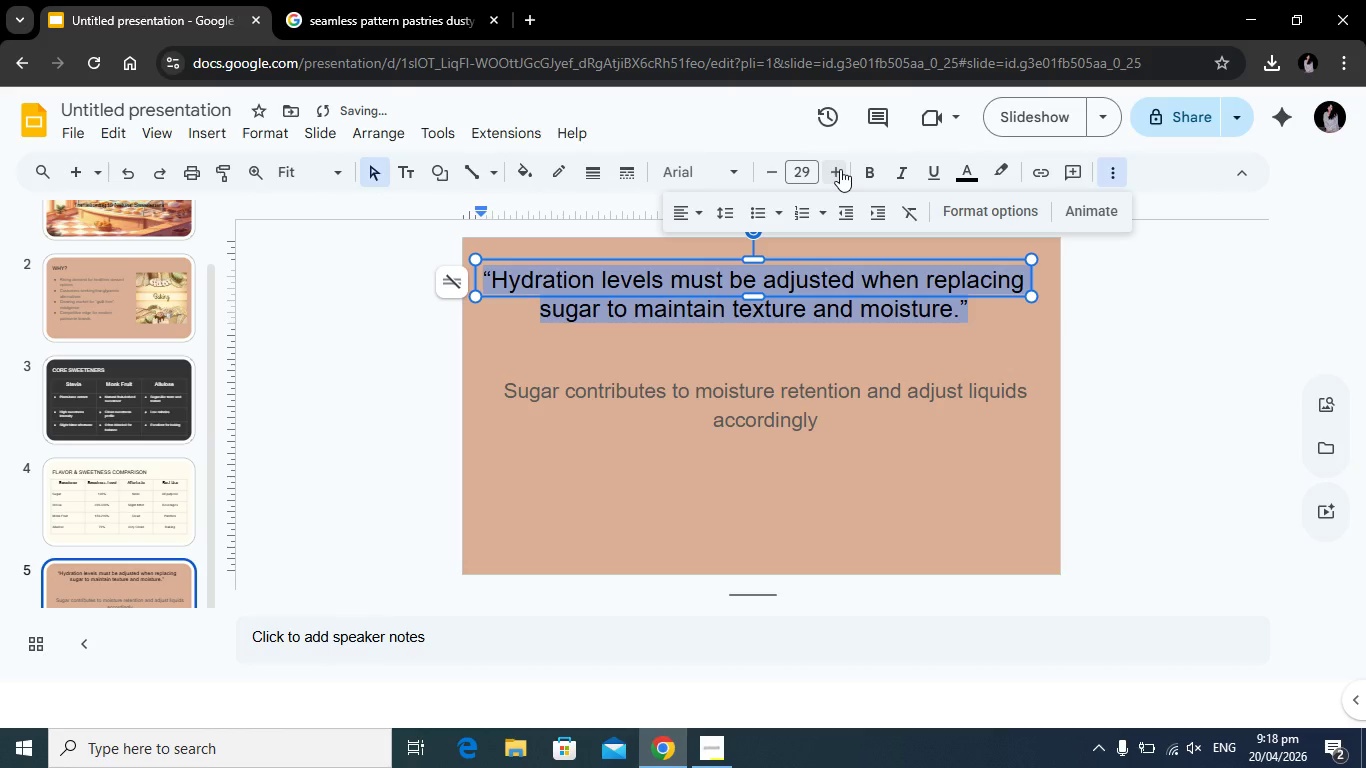 
left_click([1132, 367])
 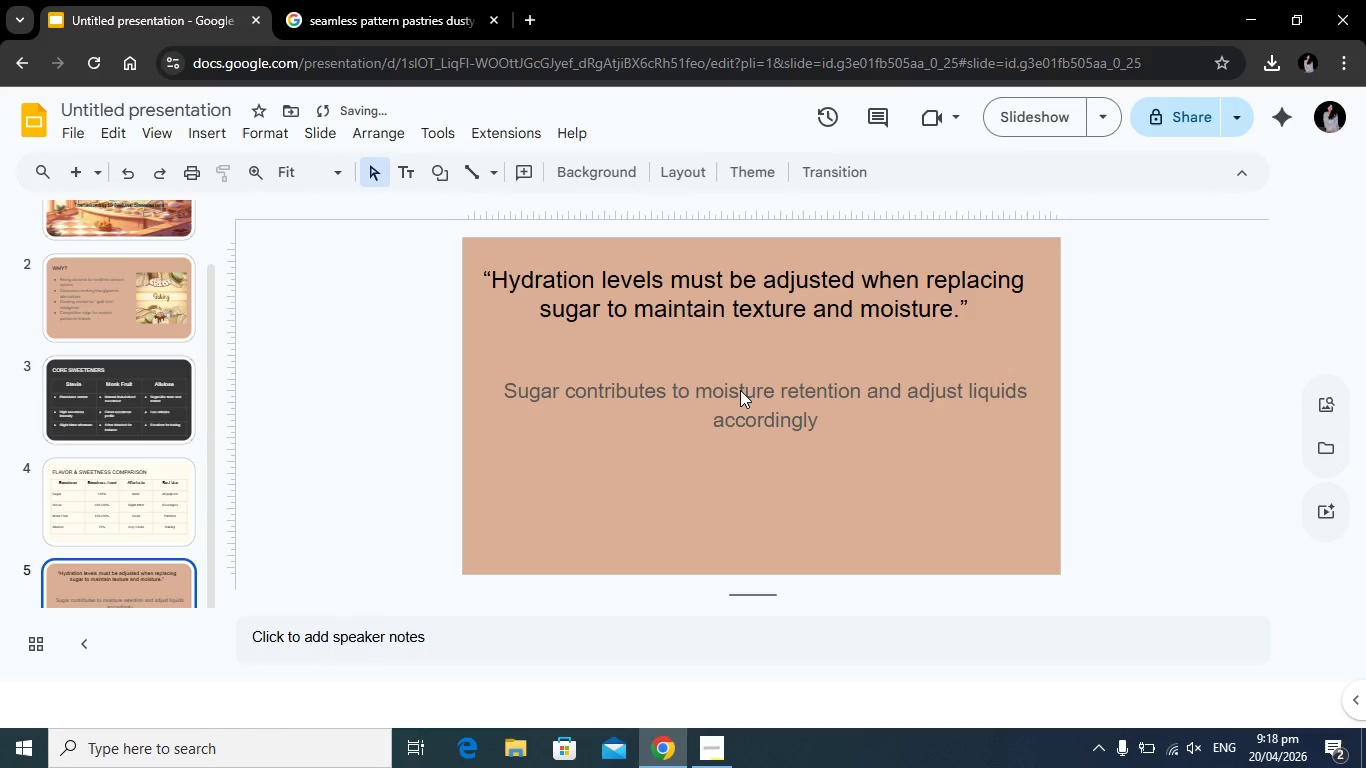 
left_click([742, 388])
 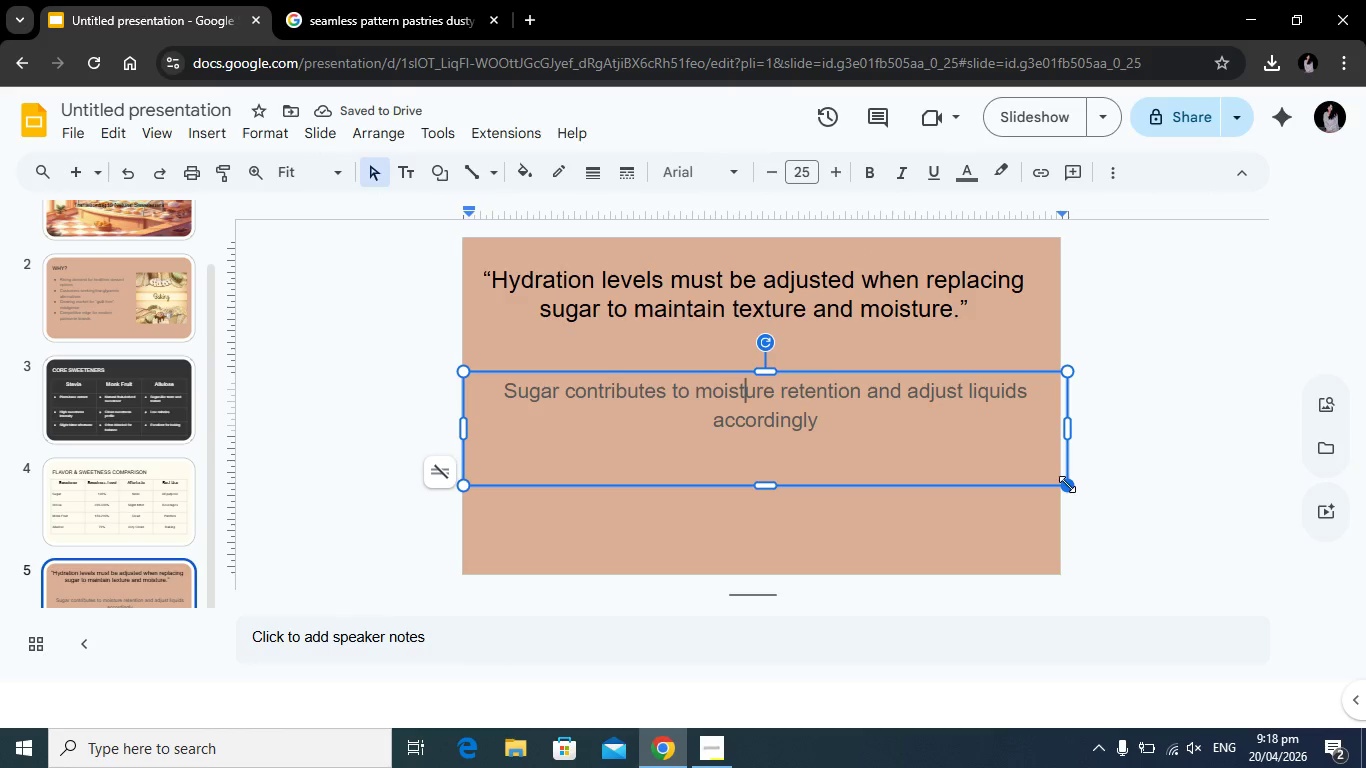 
left_click_drag(start_coordinate=[1067, 484], to_coordinate=[1027, 437])
 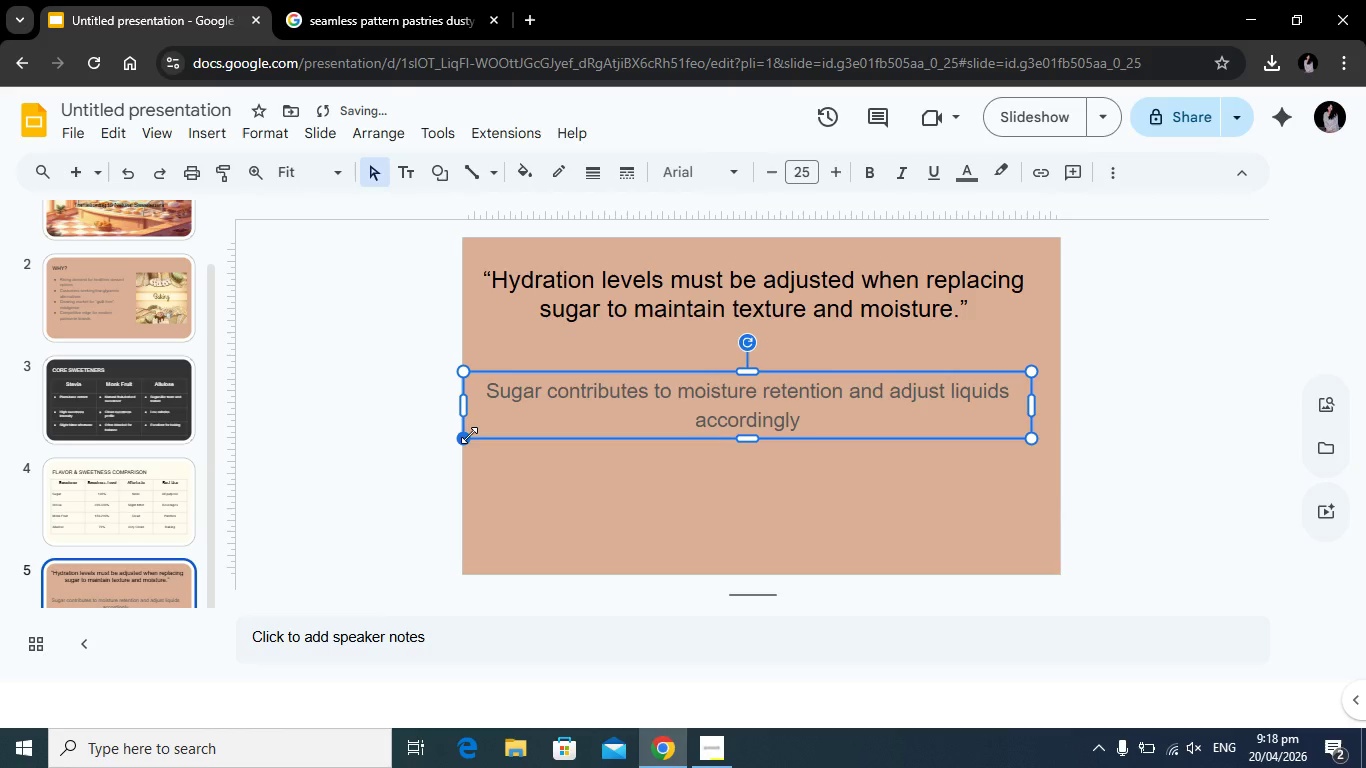 
left_click_drag(start_coordinate=[467, 435], to_coordinate=[484, 428])
 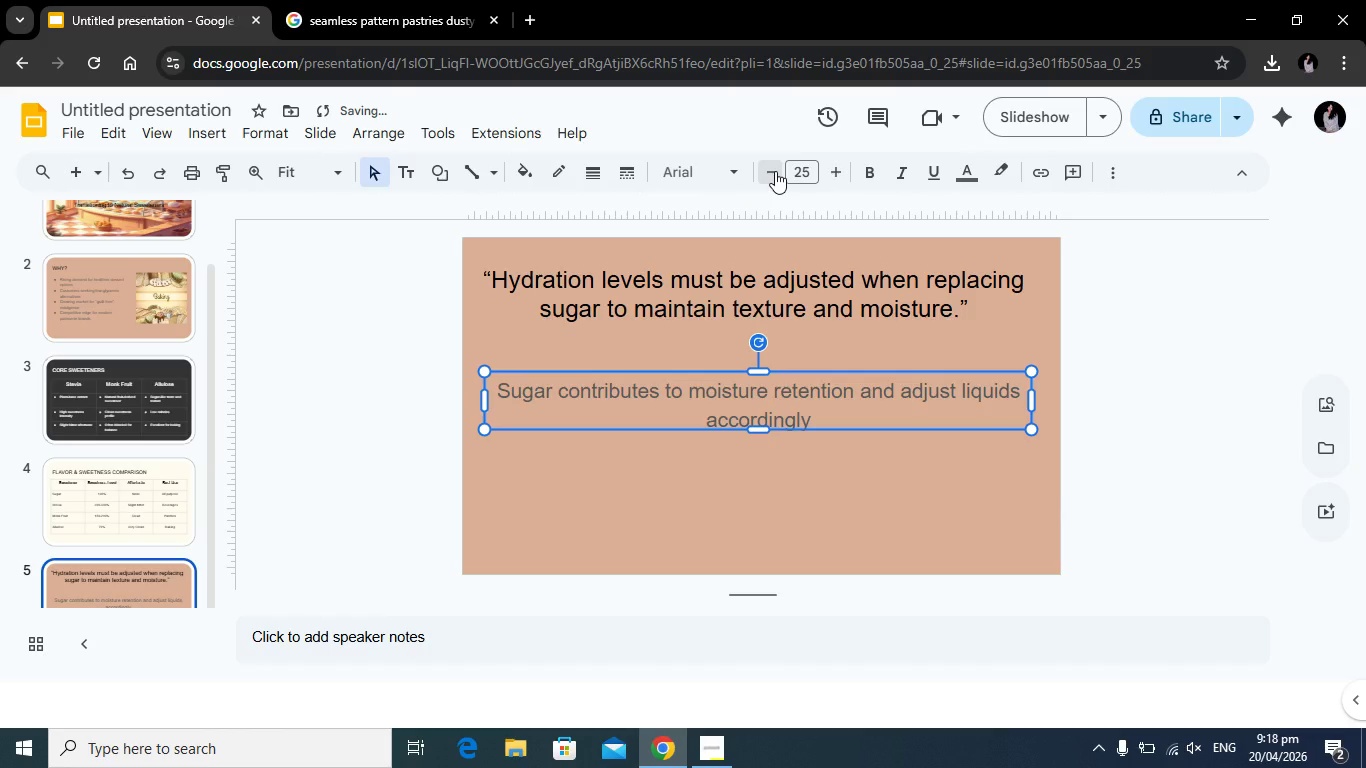 
double_click([775, 171])
 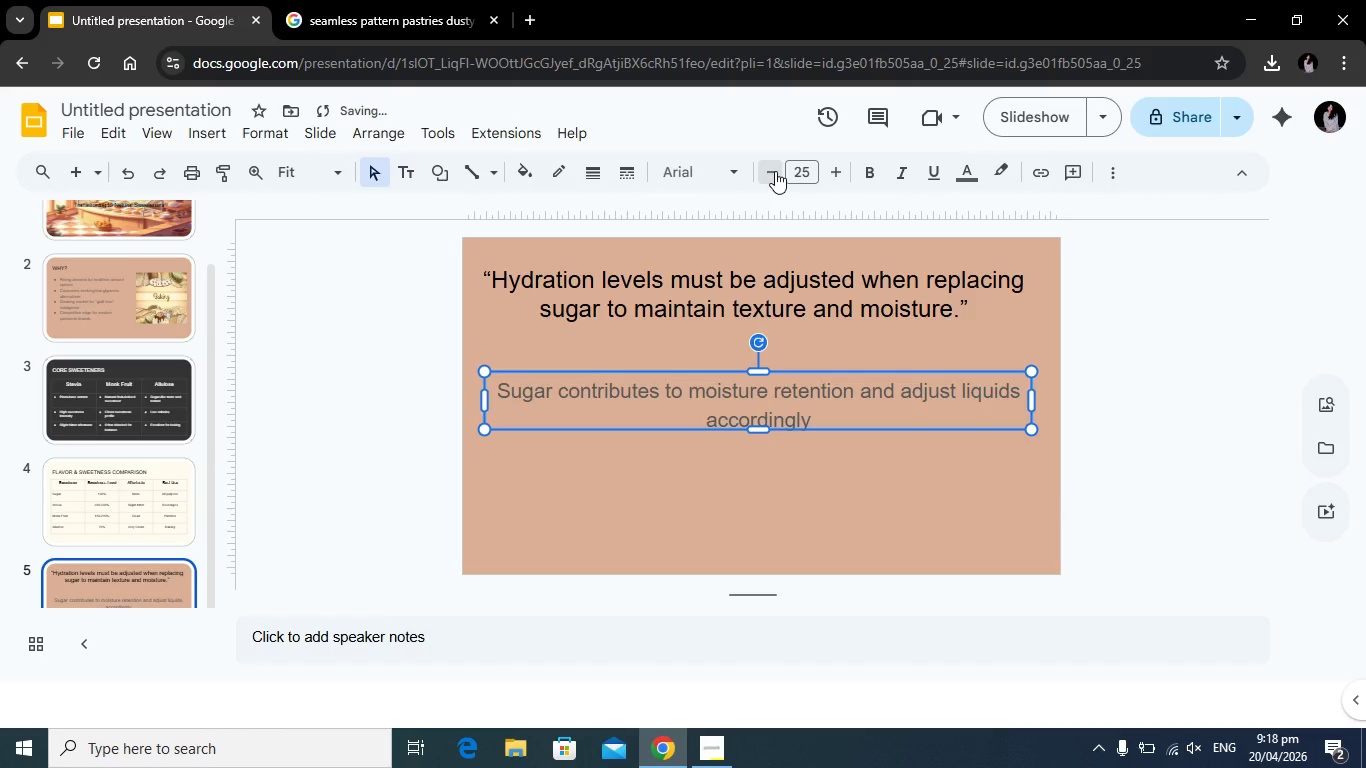 
triple_click([775, 171])
 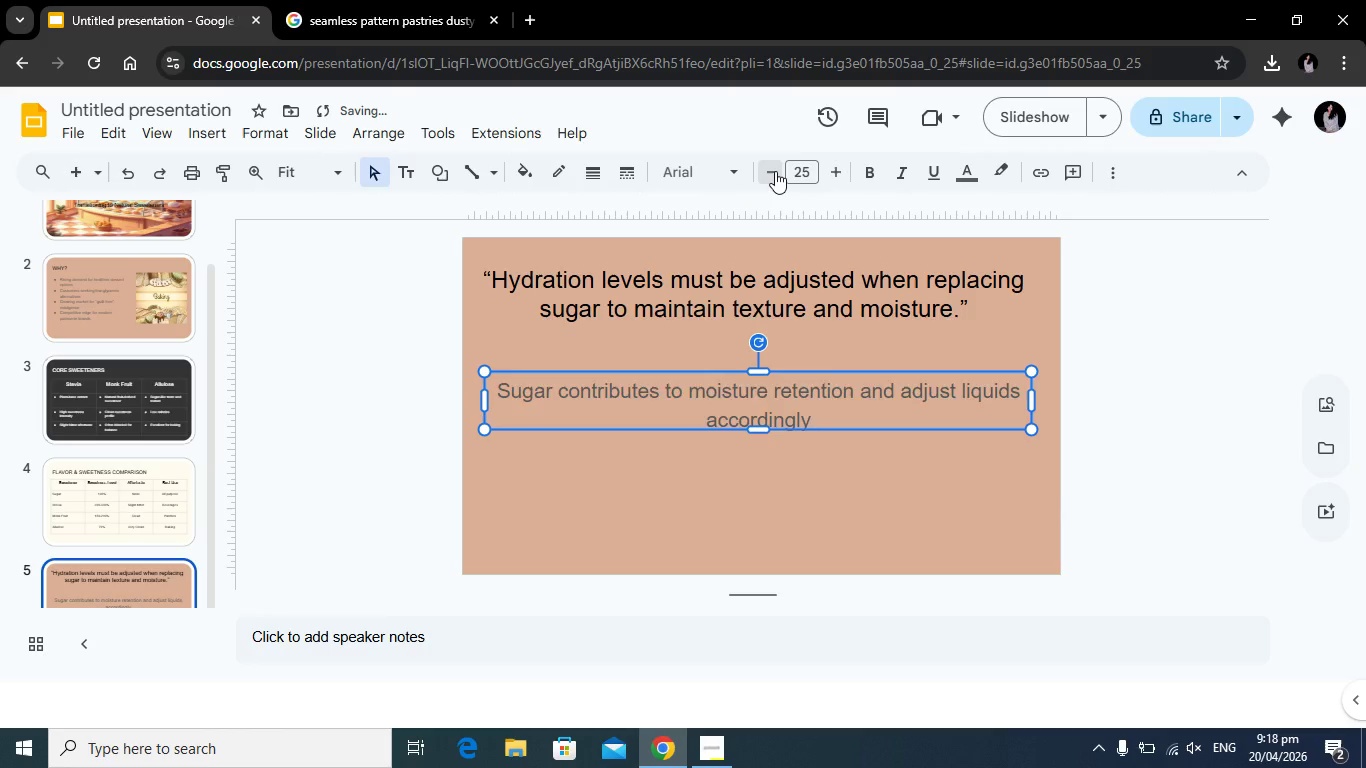 
triple_click([775, 171])
 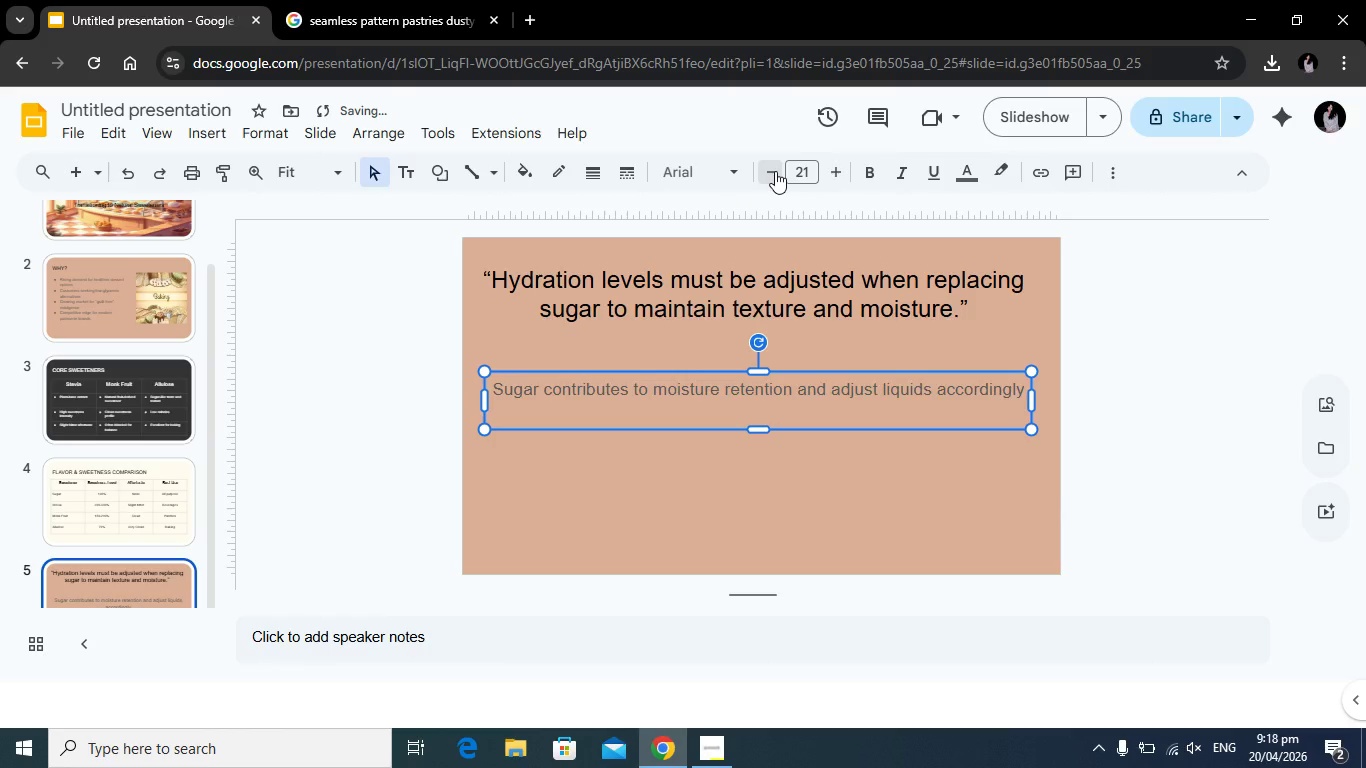 
triple_click([775, 171])
 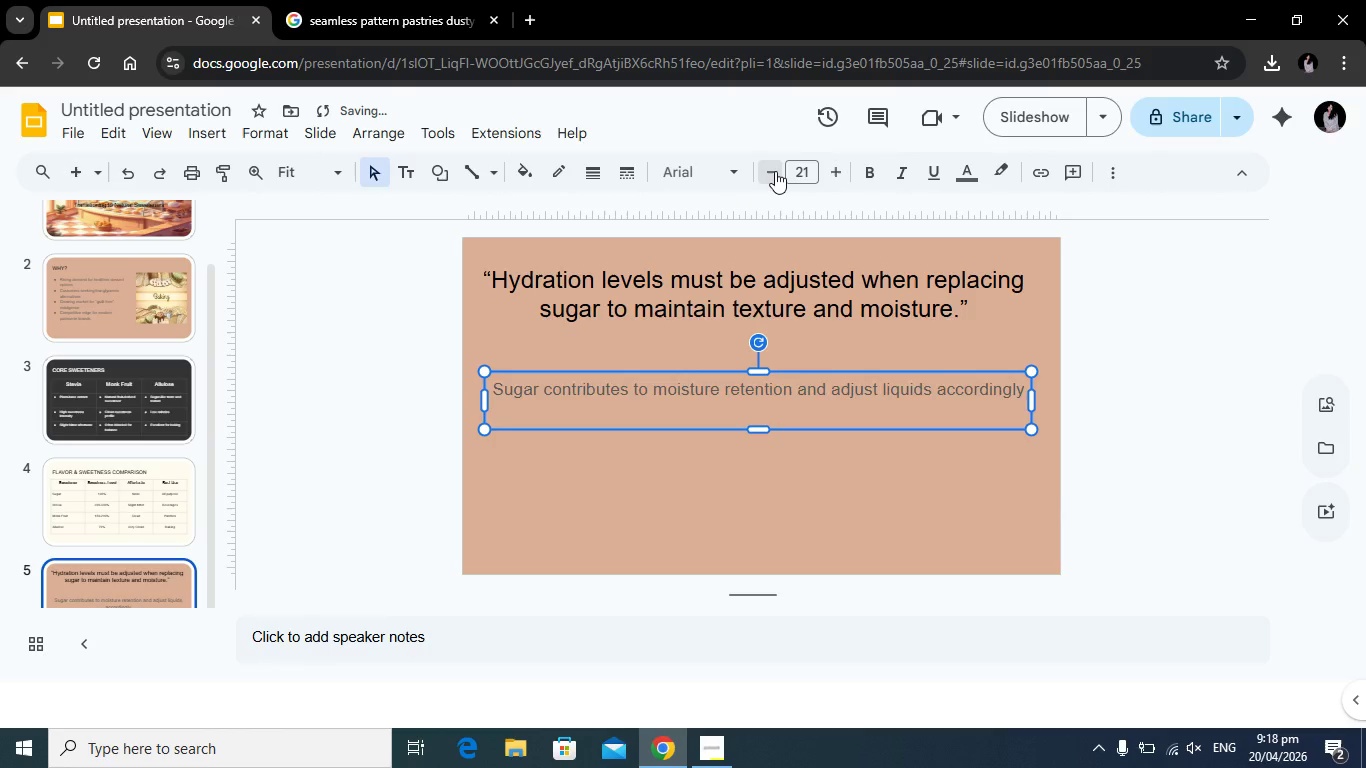 
triple_click([775, 171])
 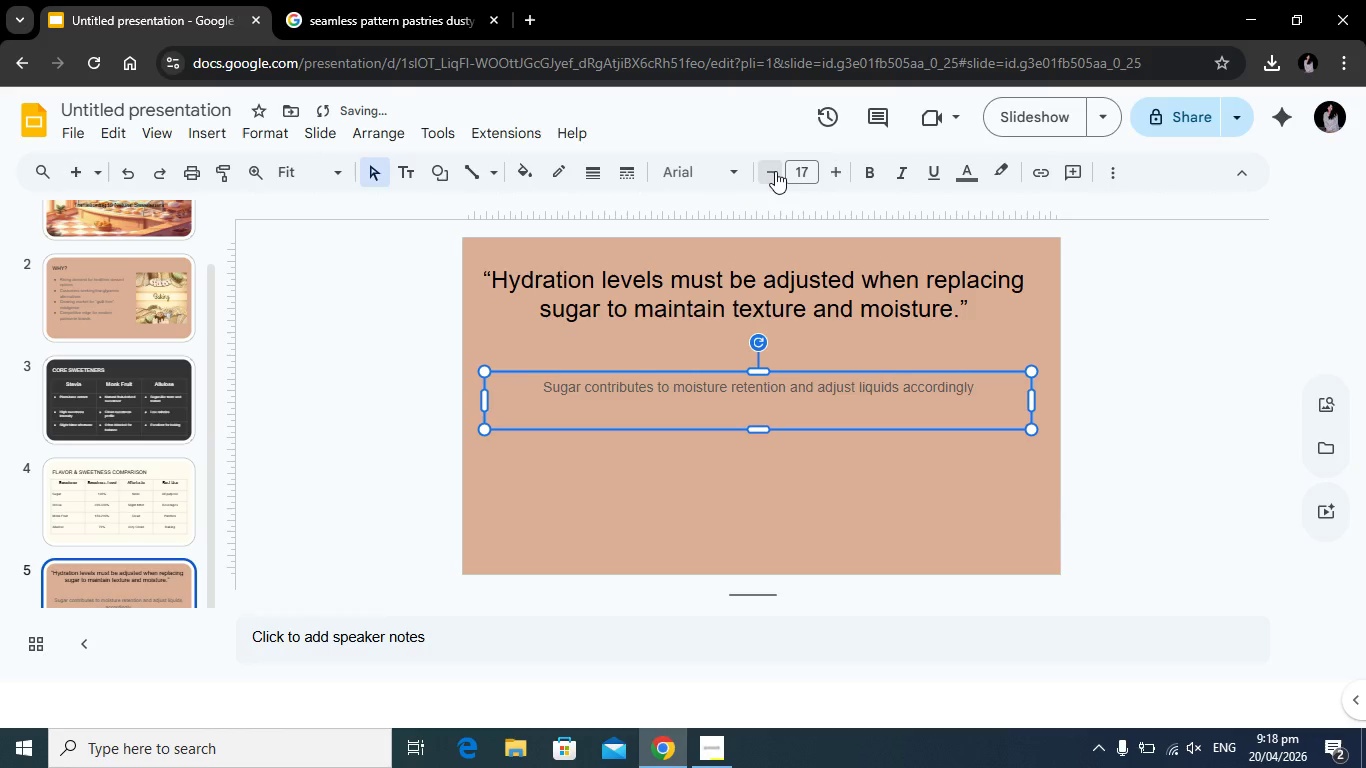 
triple_click([775, 171])
 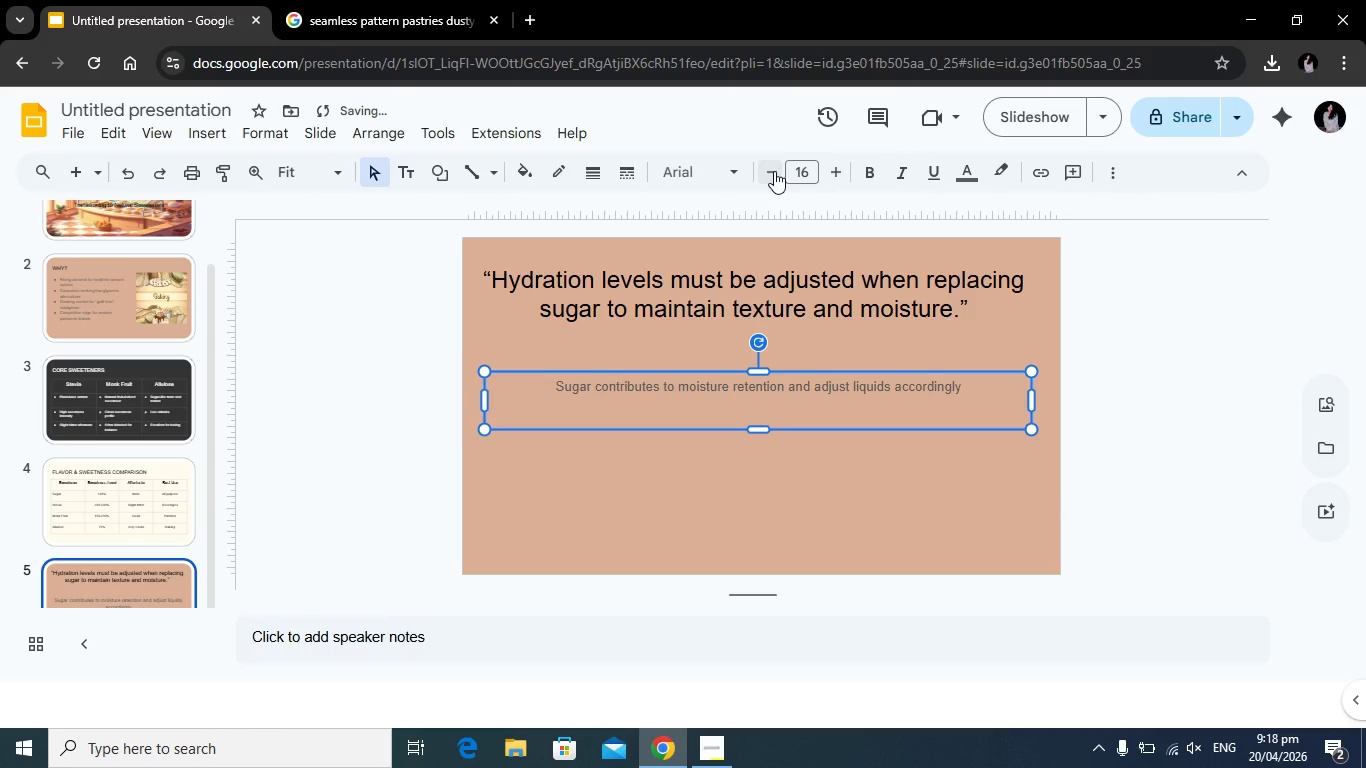 
triple_click([775, 171])
 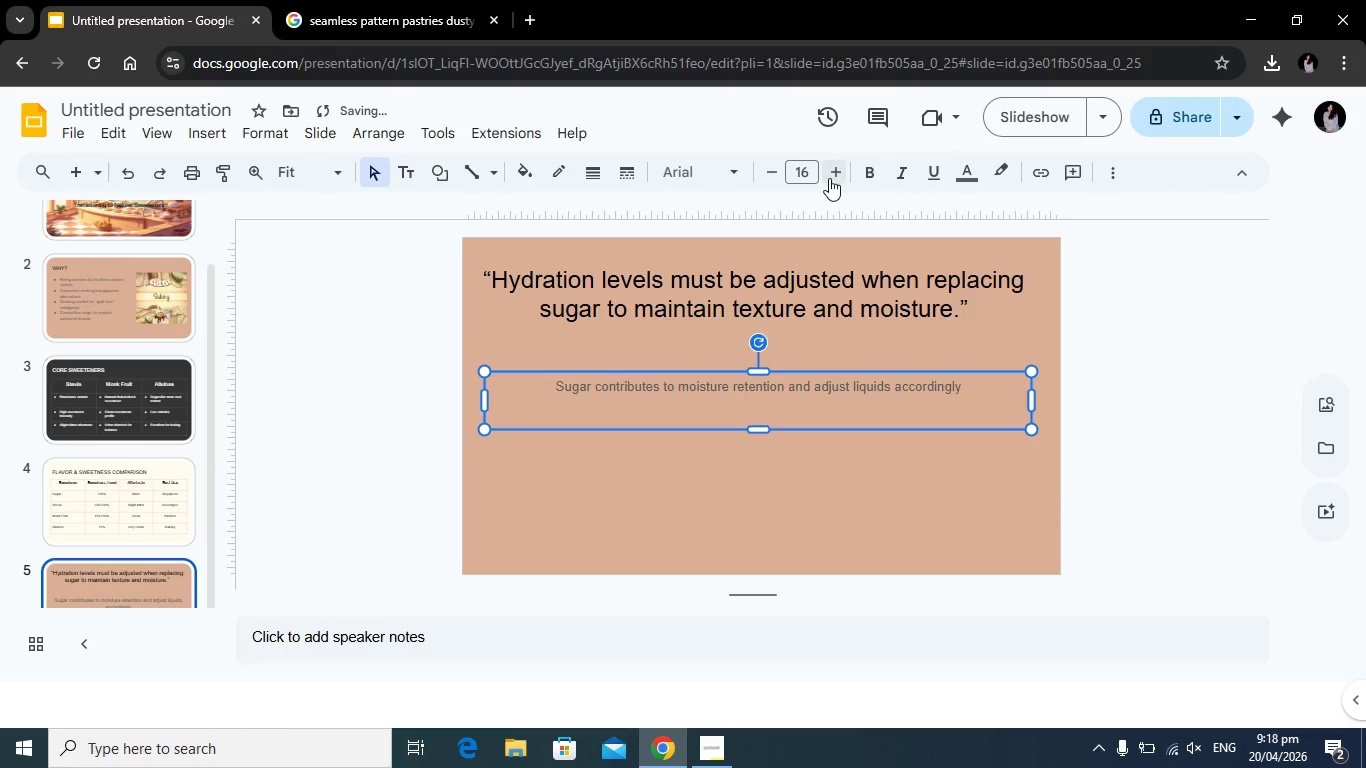 
double_click([830, 178])
 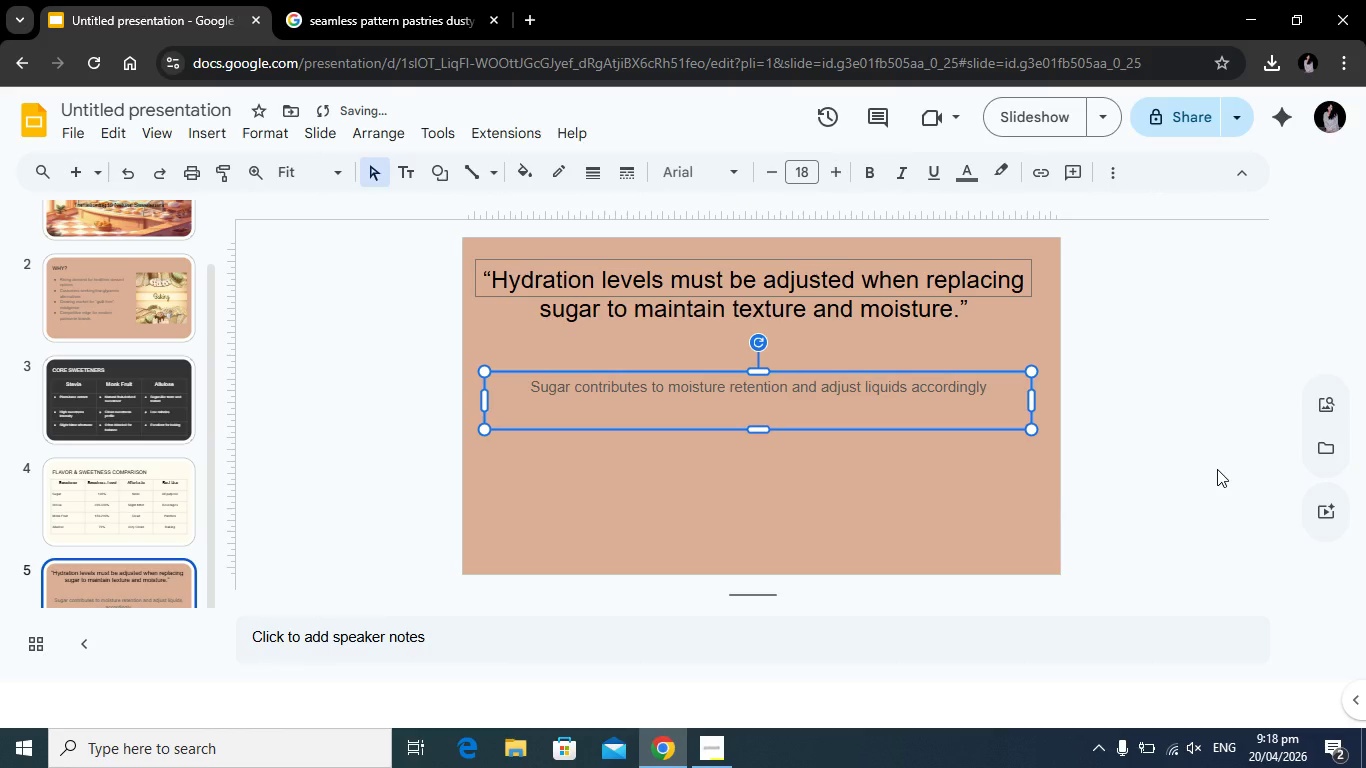 
left_click([1204, 476])
 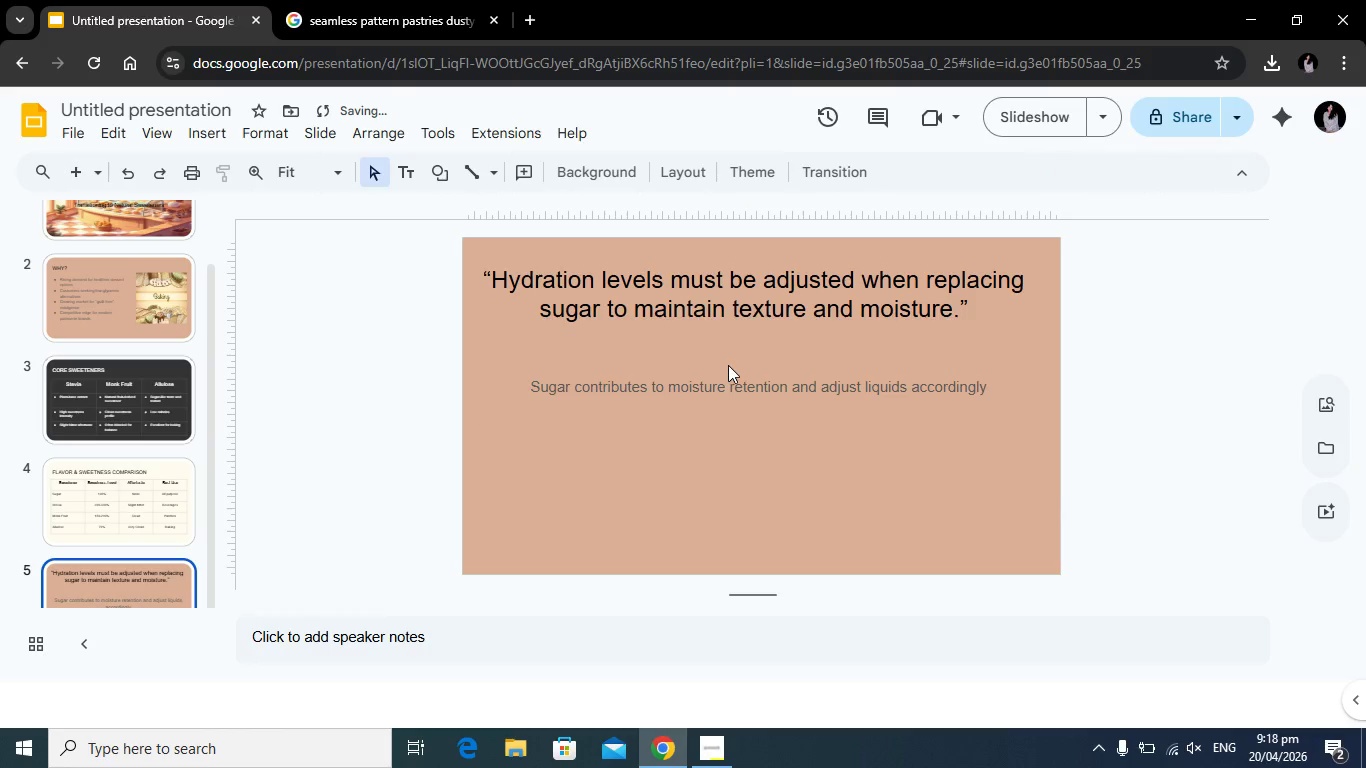 
left_click([733, 382])
 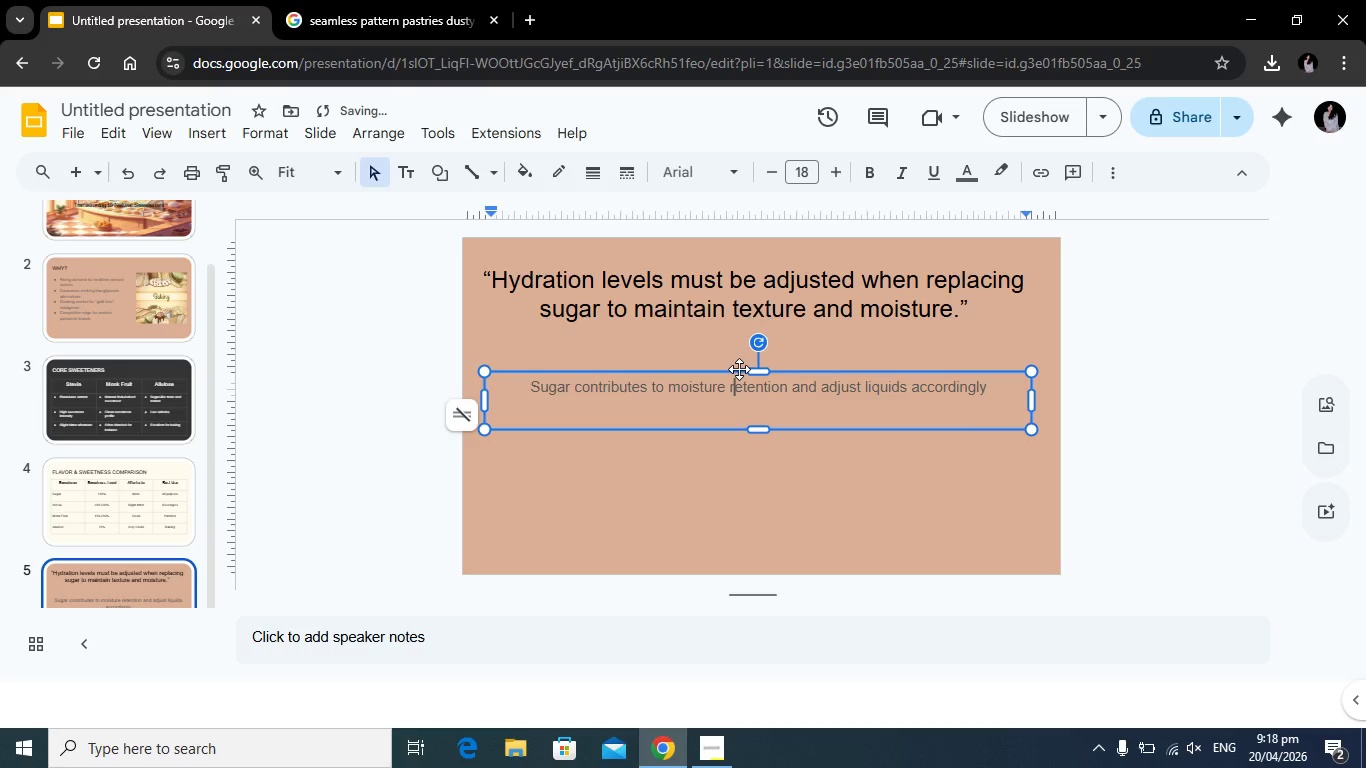 
left_click_drag(start_coordinate=[739, 369], to_coordinate=[740, 479])
 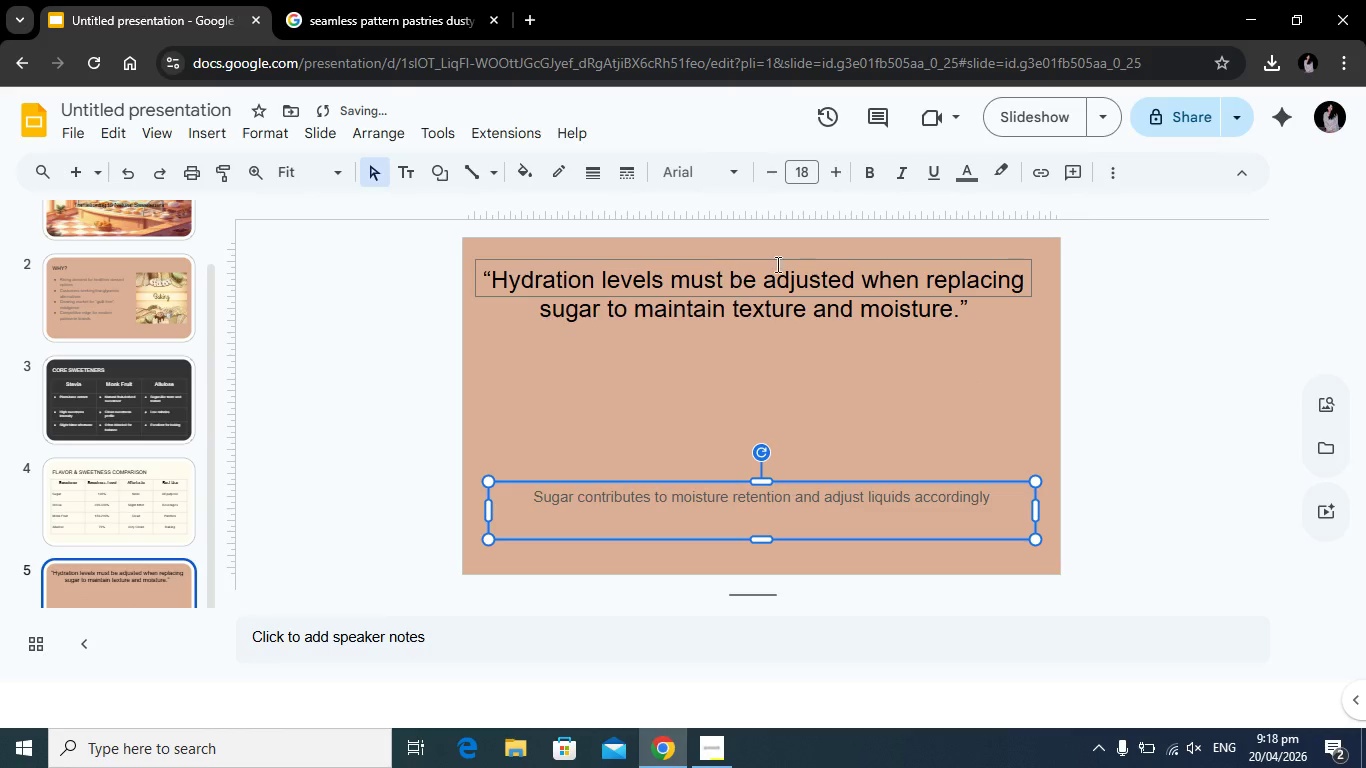 
left_click([777, 261])
 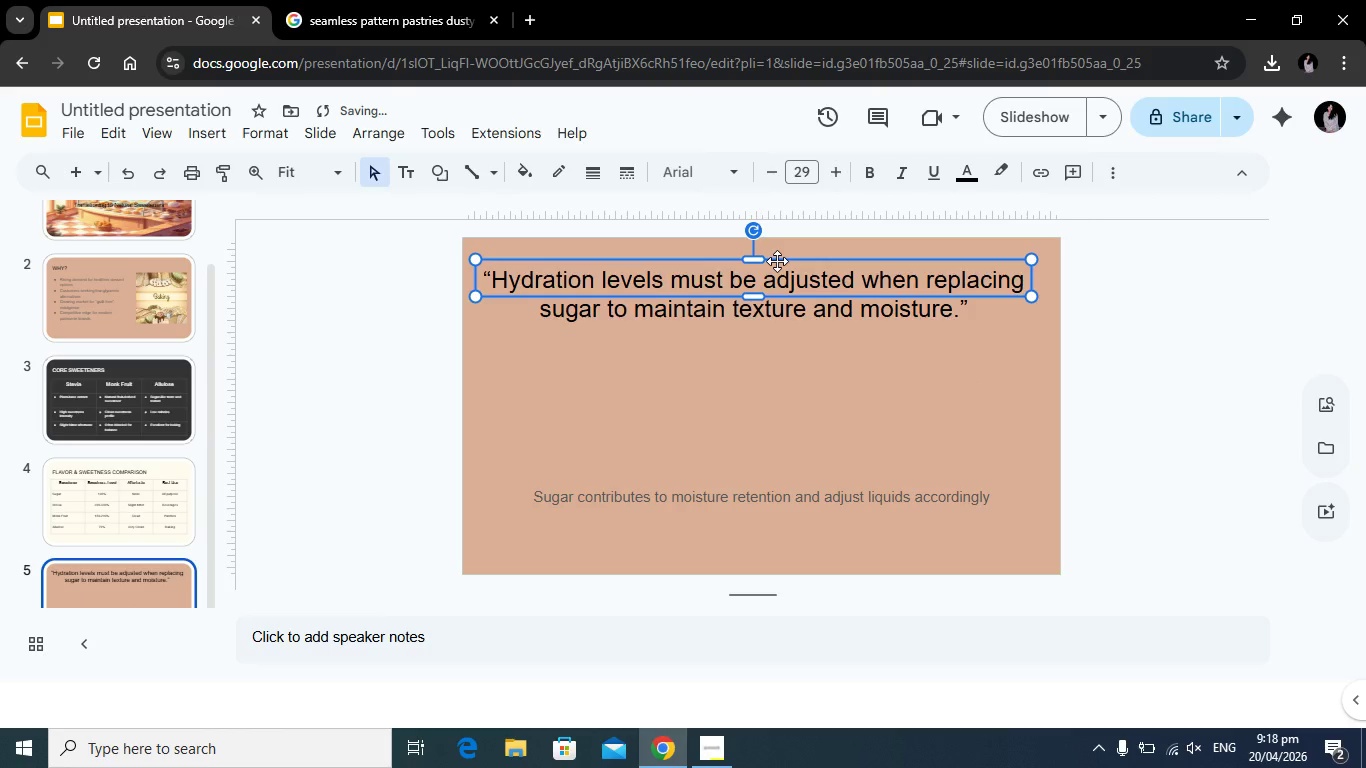 
left_click_drag(start_coordinate=[777, 261], to_coordinate=[782, 386])
 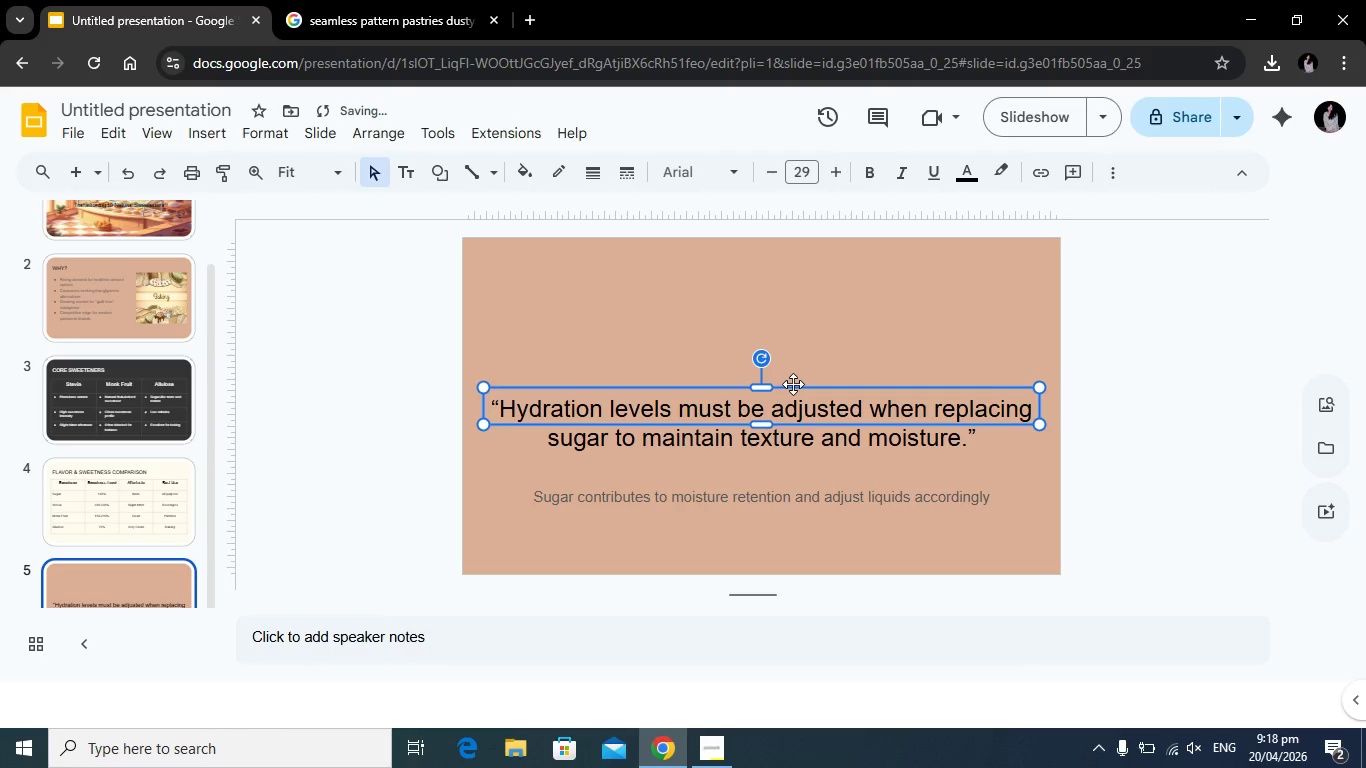 
left_click_drag(start_coordinate=[792, 385], to_coordinate=[794, 348])
 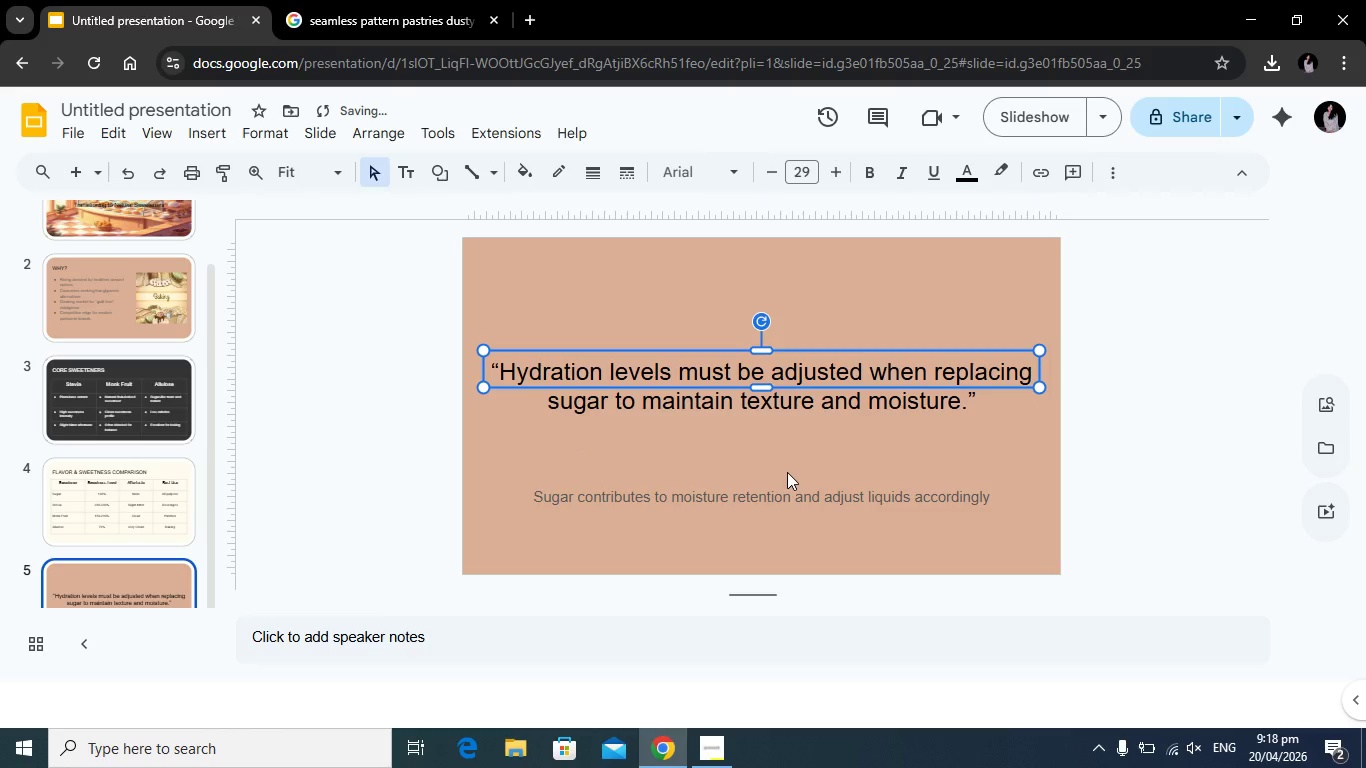 
left_click([778, 493])
 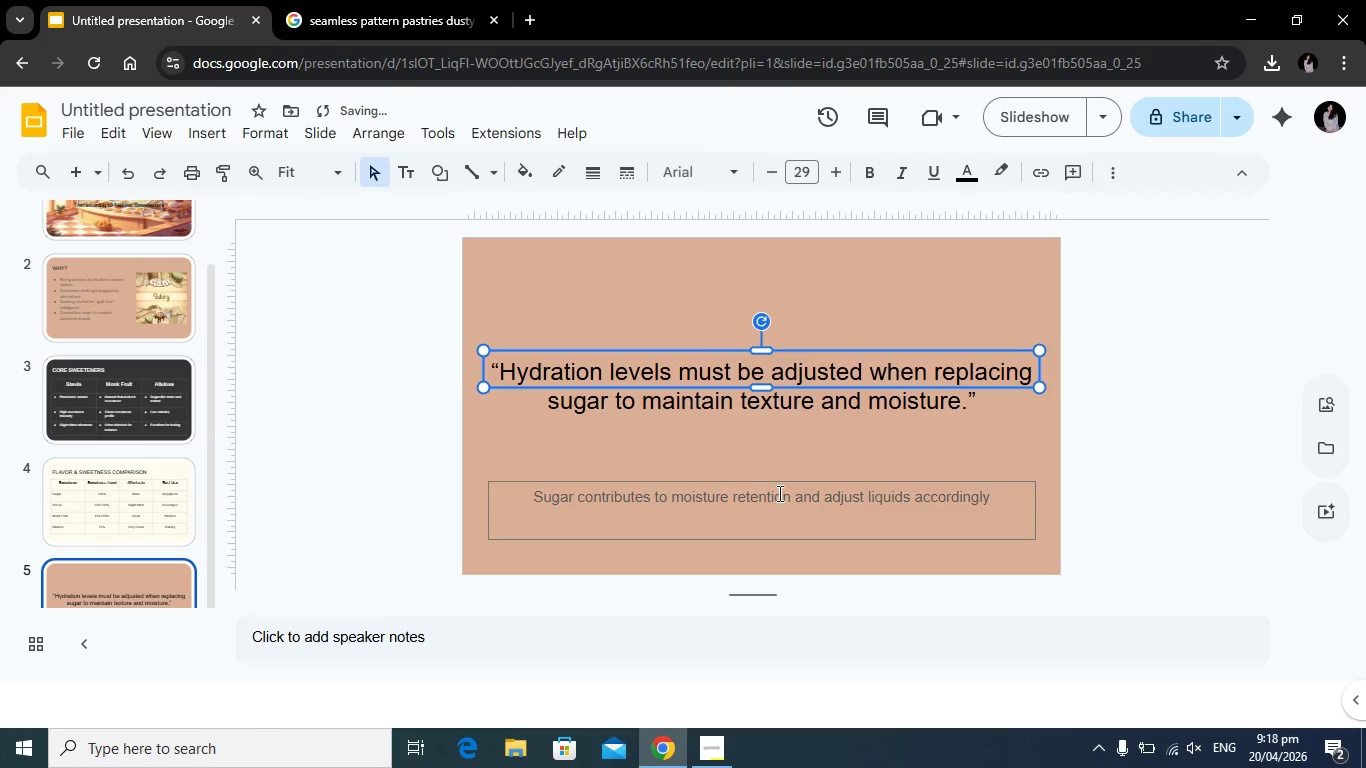 
left_click_drag(start_coordinate=[781, 483], to_coordinate=[778, 418])
 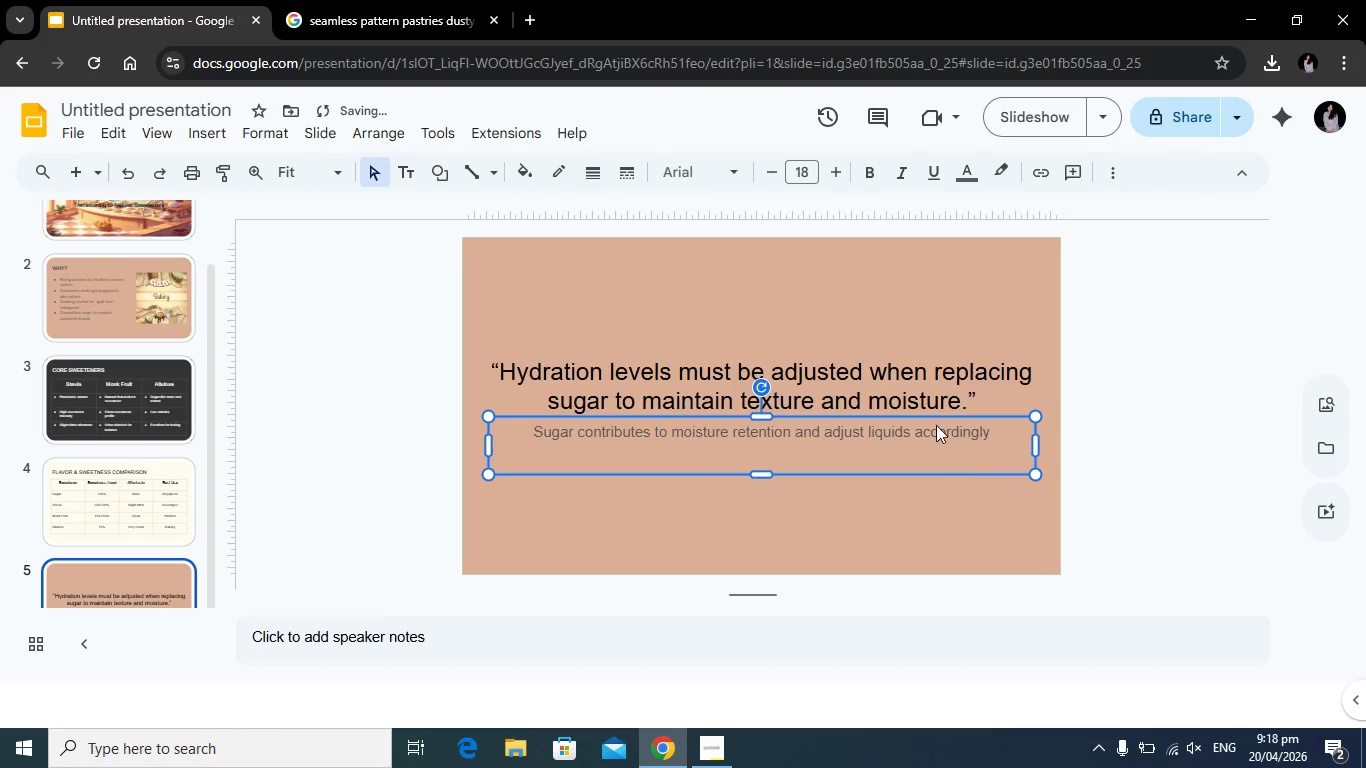 
left_click([929, 436])
 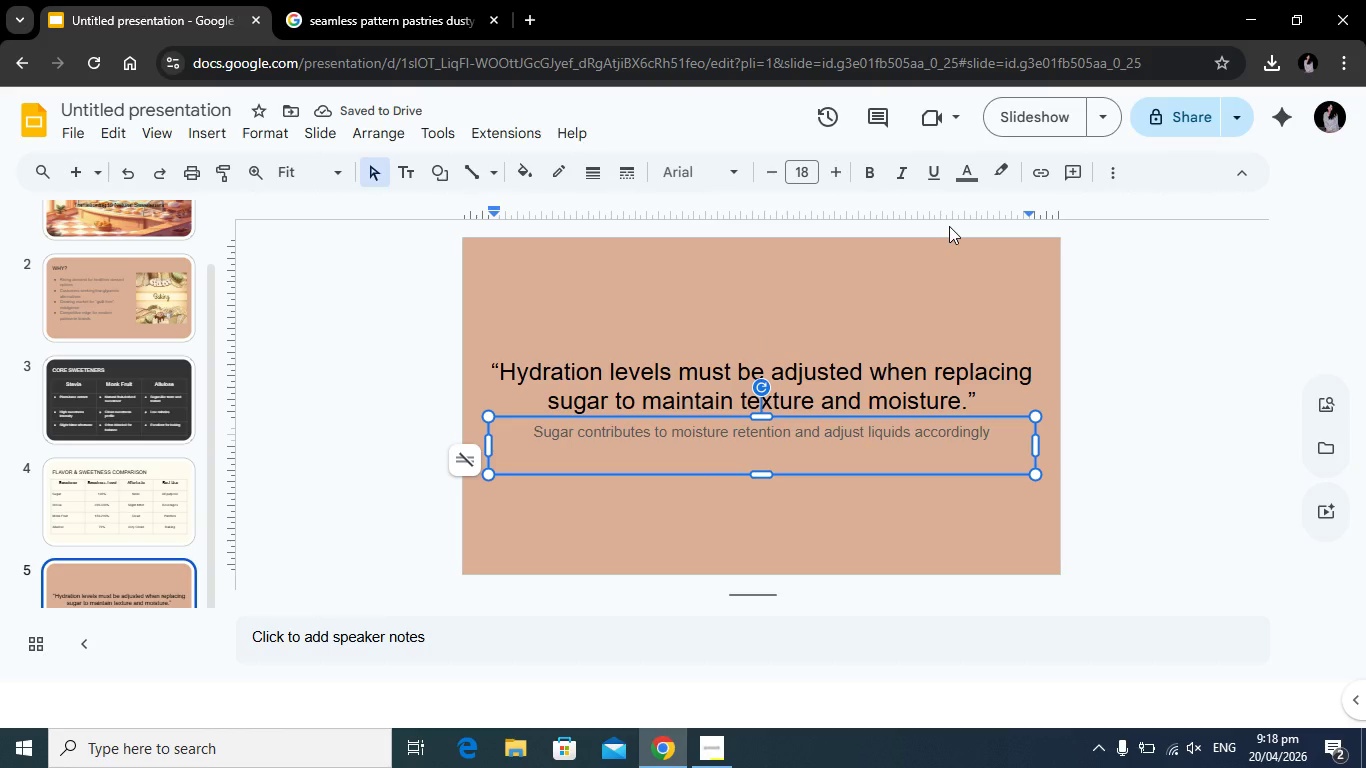 
left_click_drag(start_coordinate=[1005, 438], to_coordinate=[531, 436])
 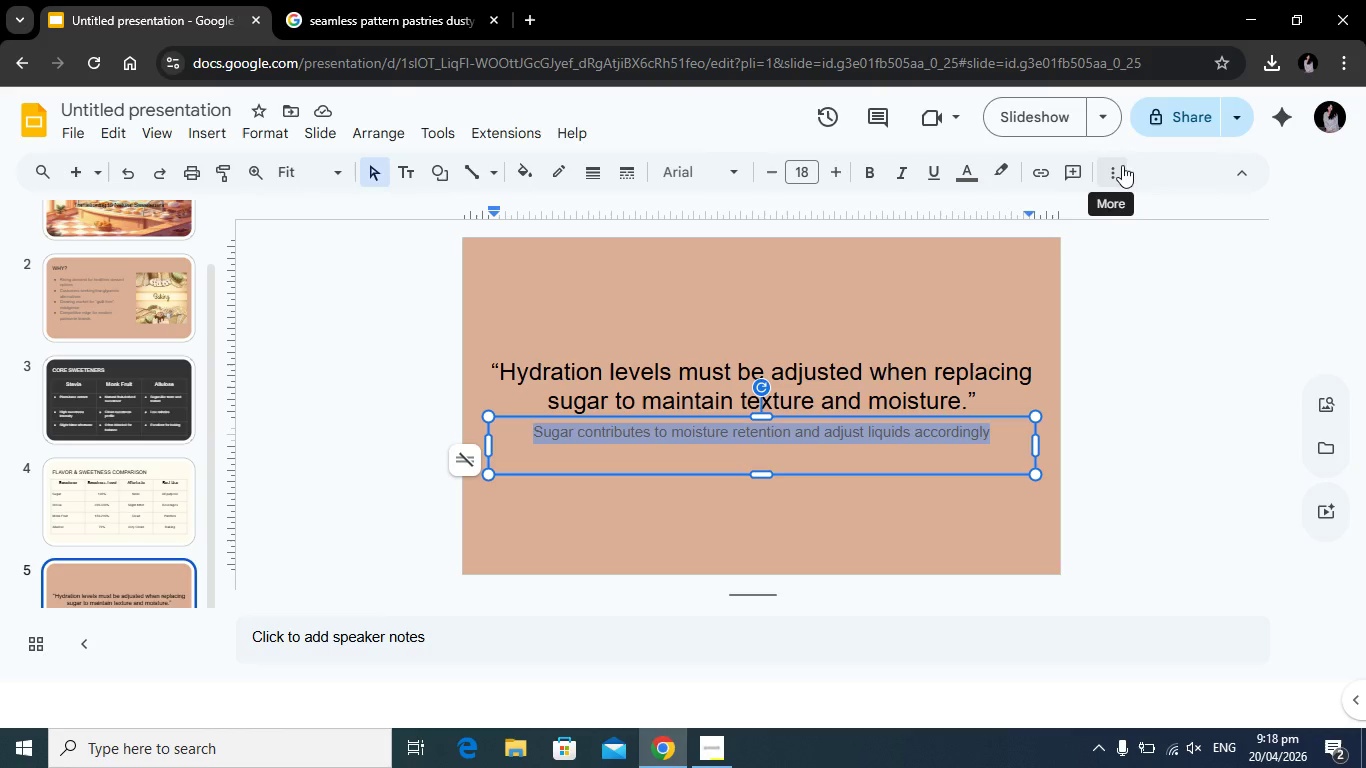 
left_click([961, 181])
 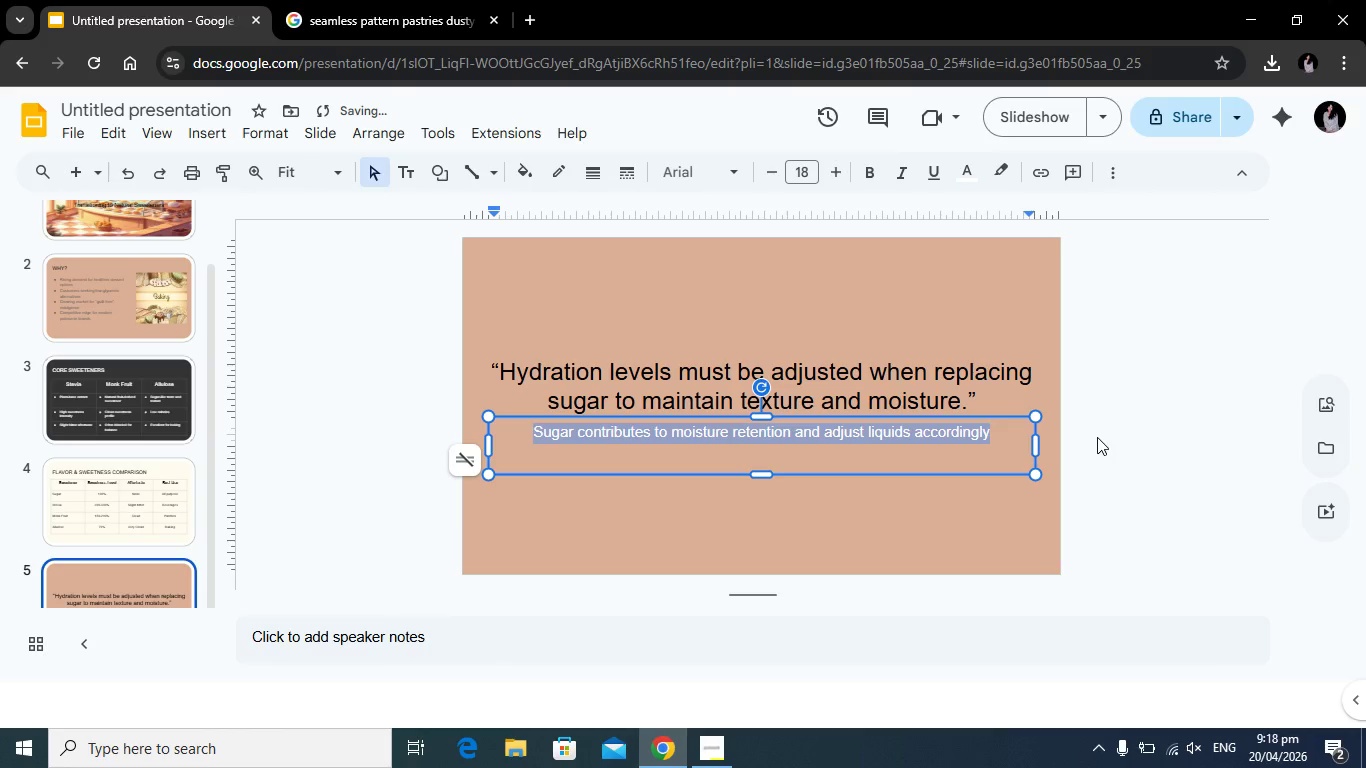 
left_click([1119, 453])
 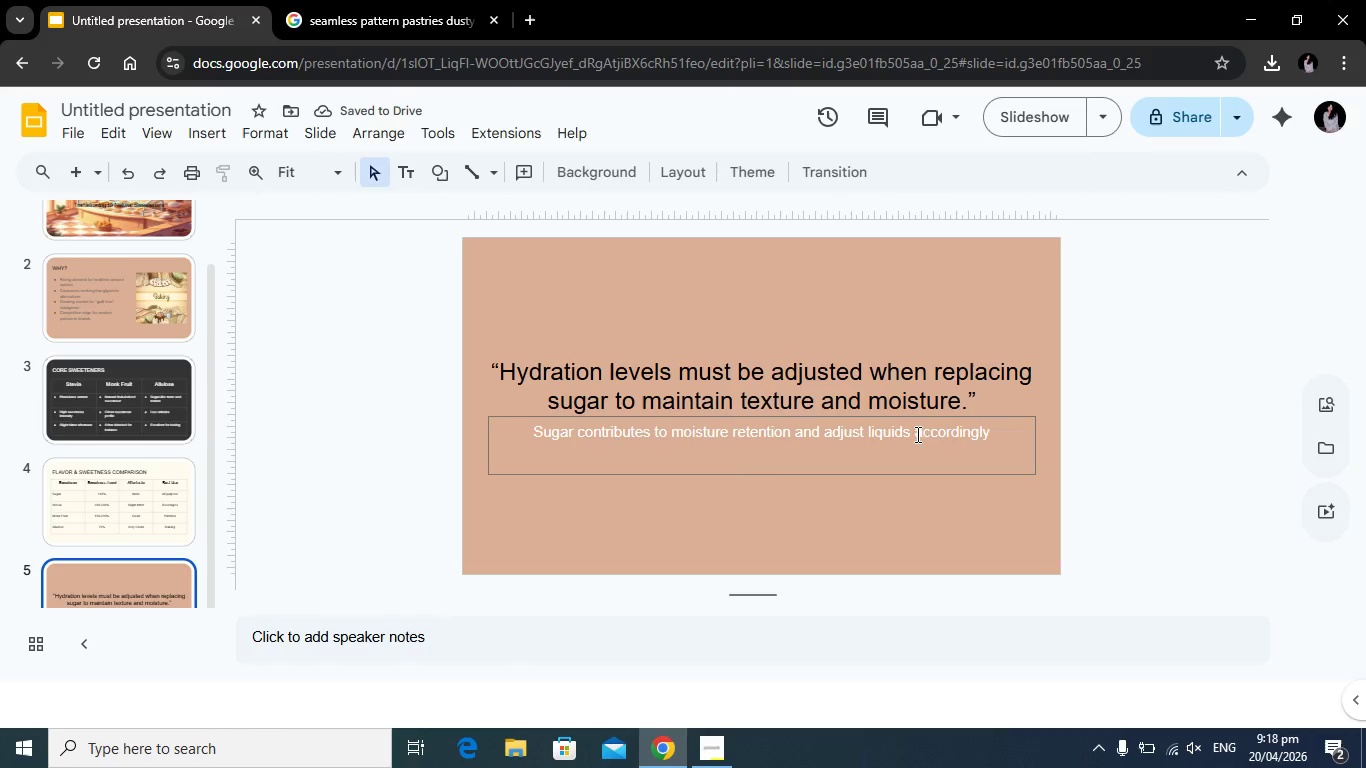 
left_click([916, 434])
 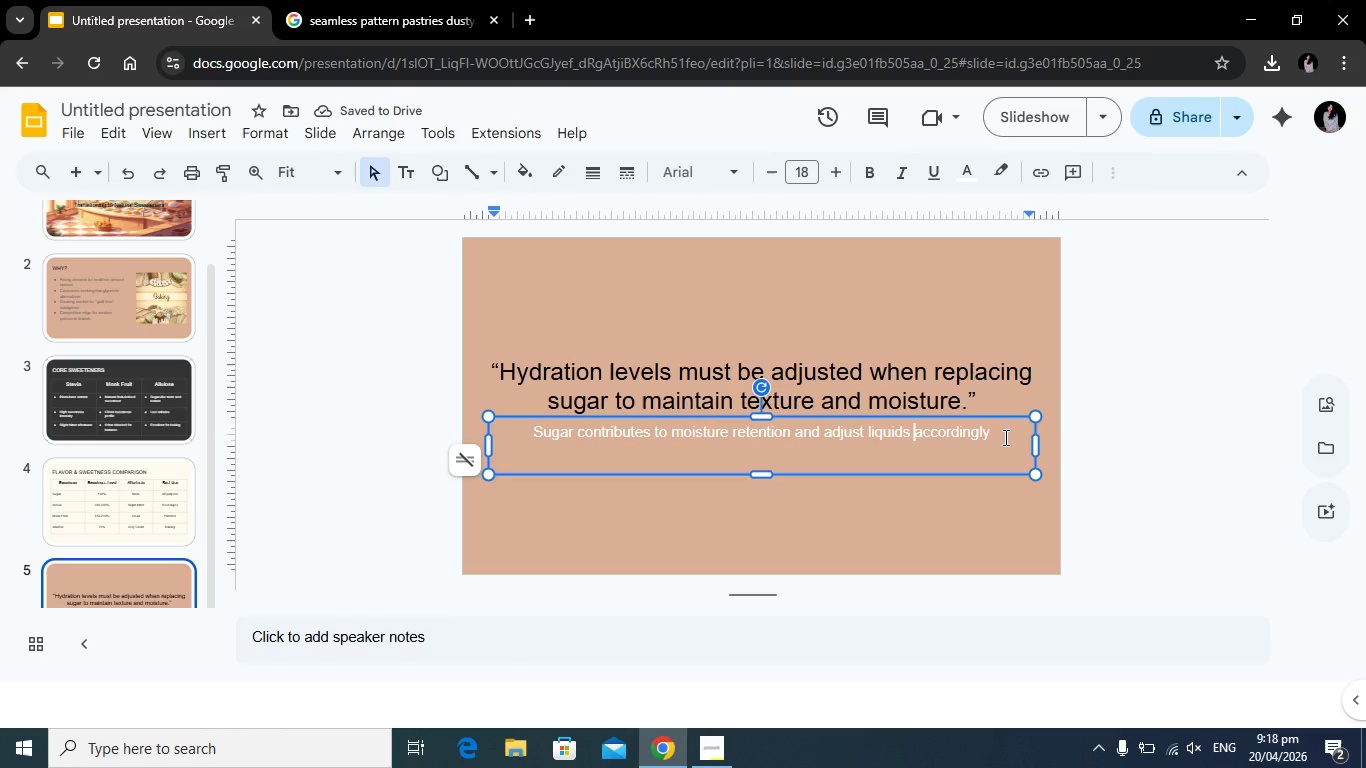 
left_click_drag(start_coordinate=[1002, 437], to_coordinate=[515, 432])
 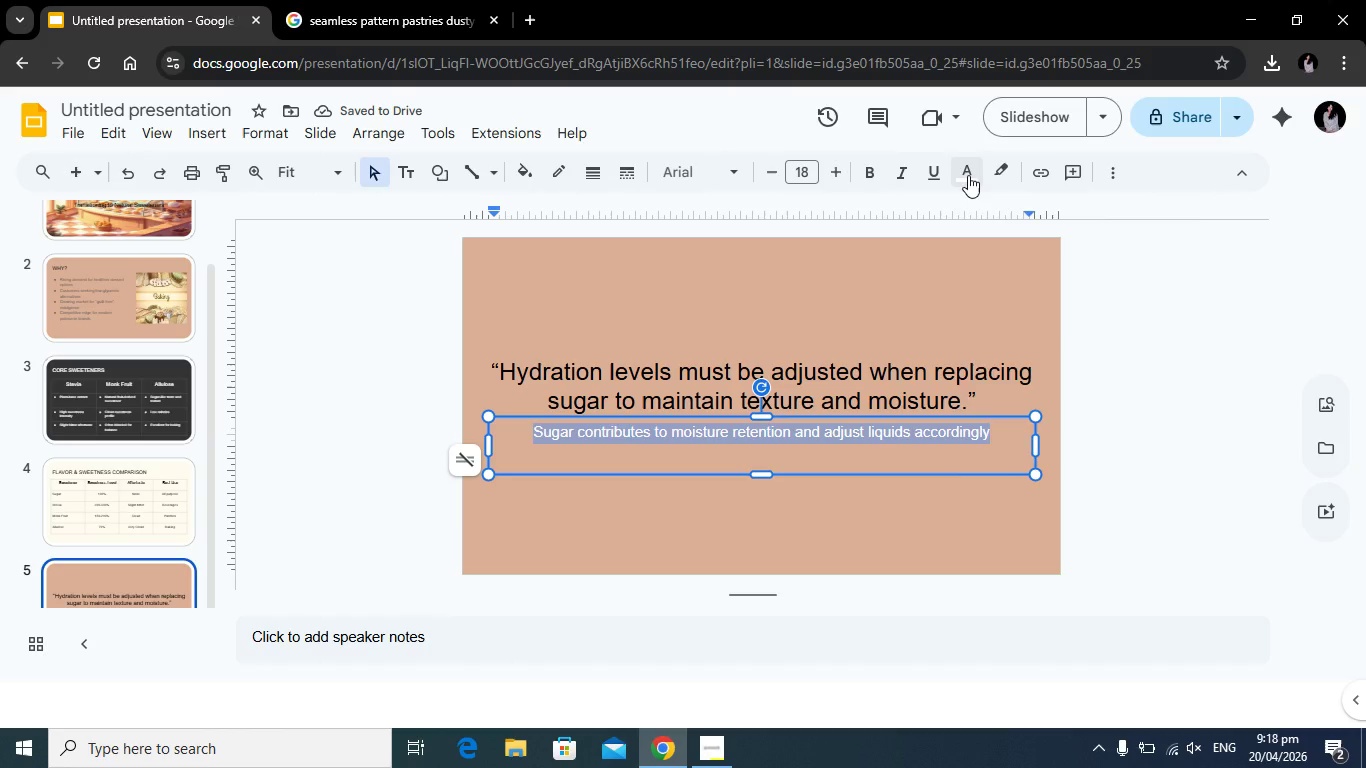 
left_click([968, 175])
 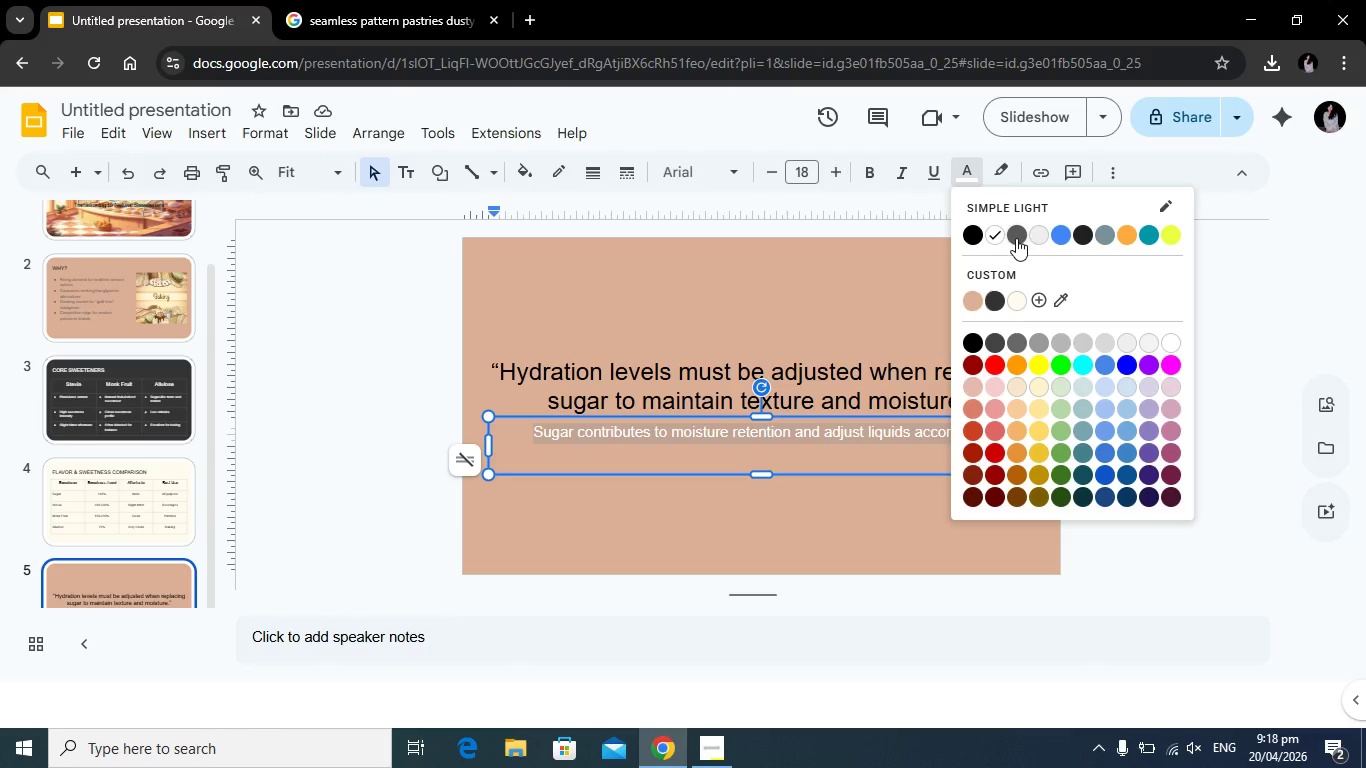 
left_click([1016, 238])
 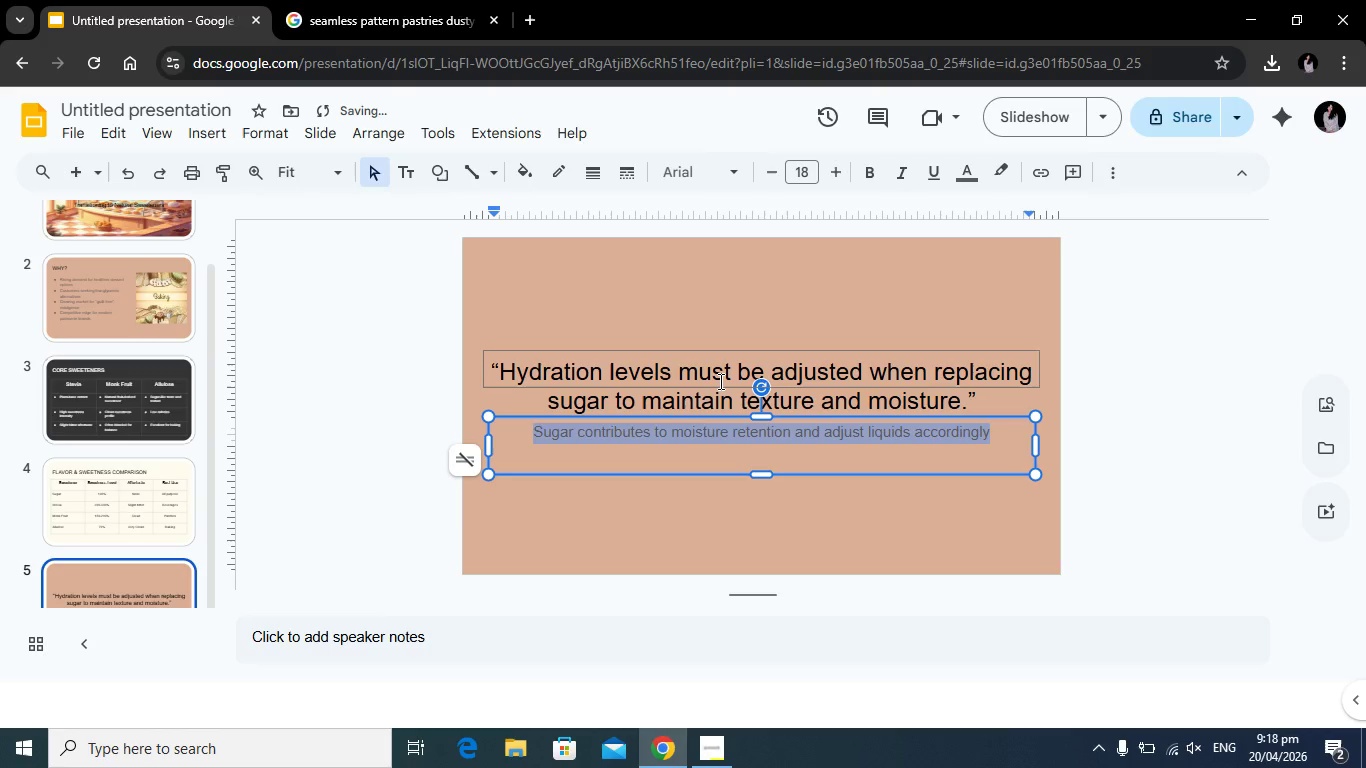 
left_click([719, 381])
 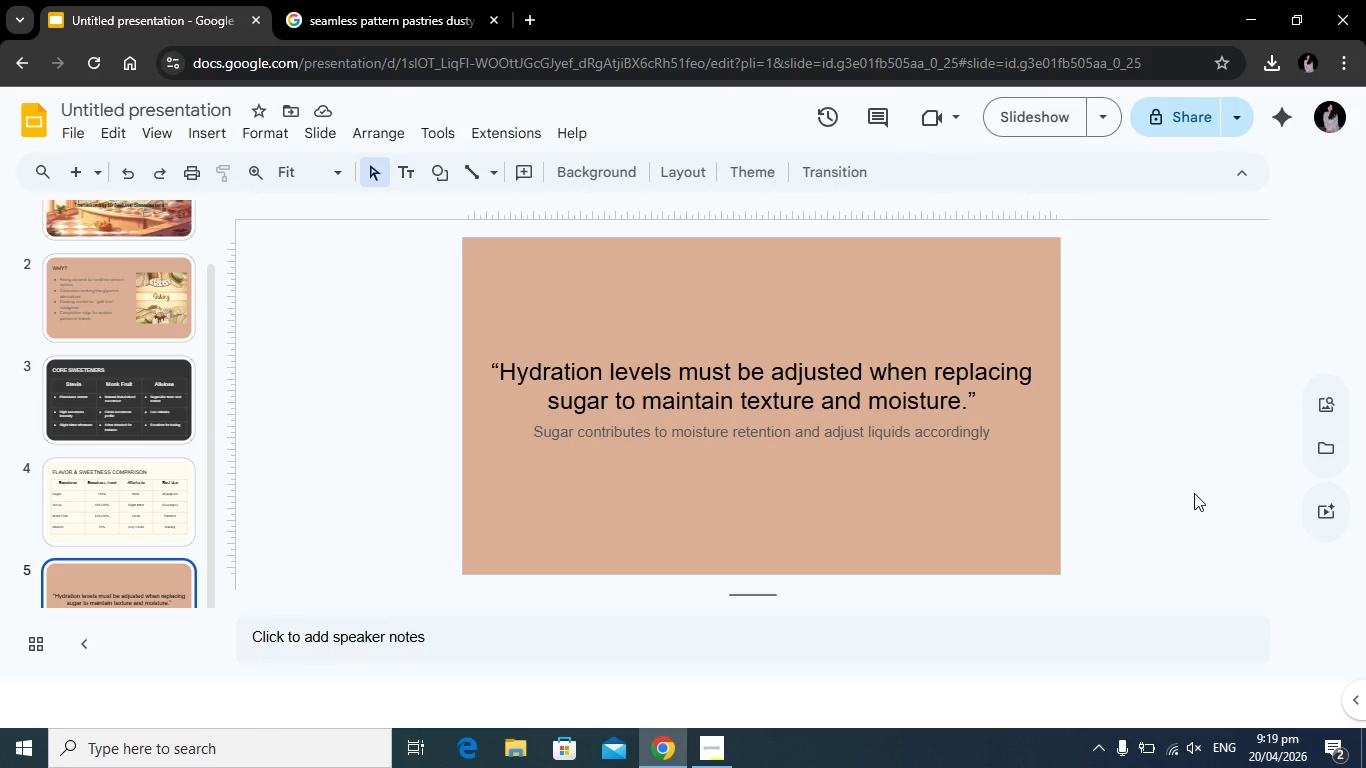 
wait(6.62)
 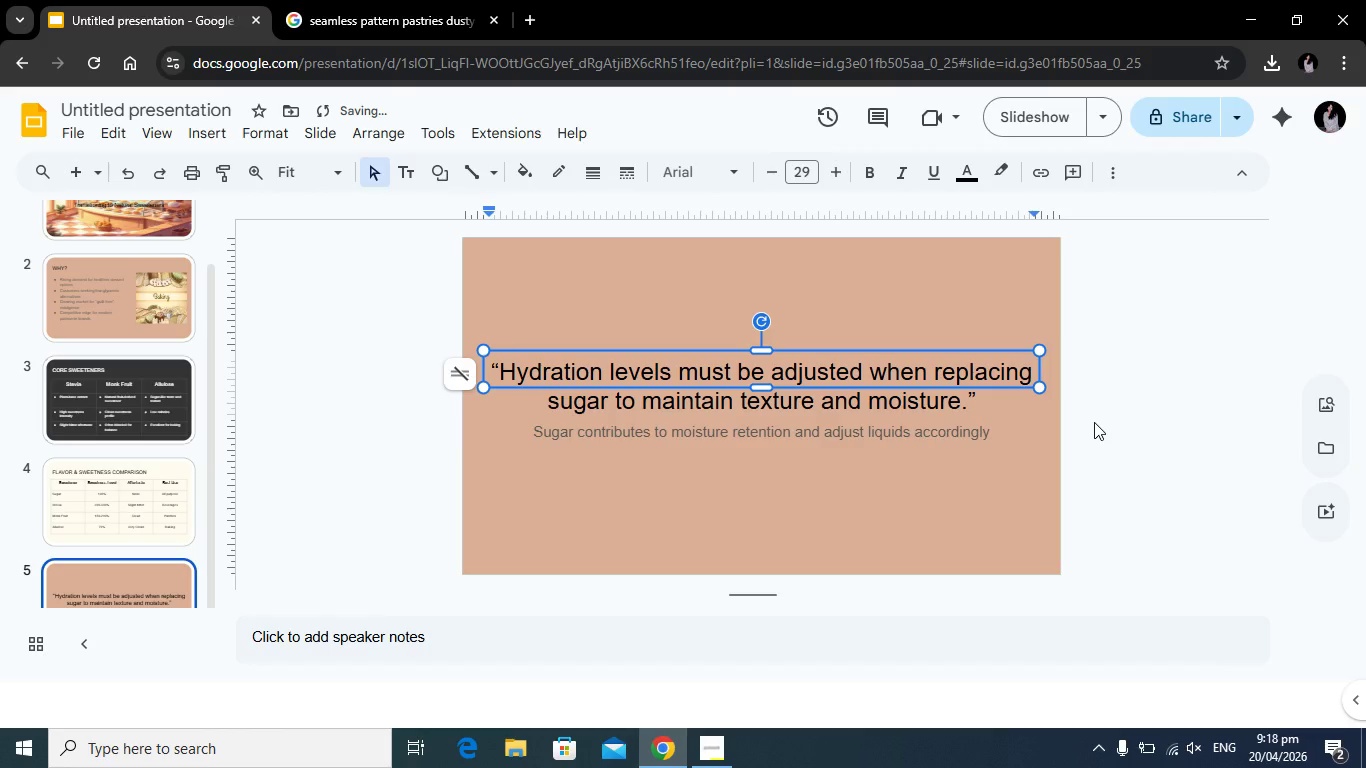 
scroll: coordinate [285, 518], scroll_direction: down, amount: 2.0
 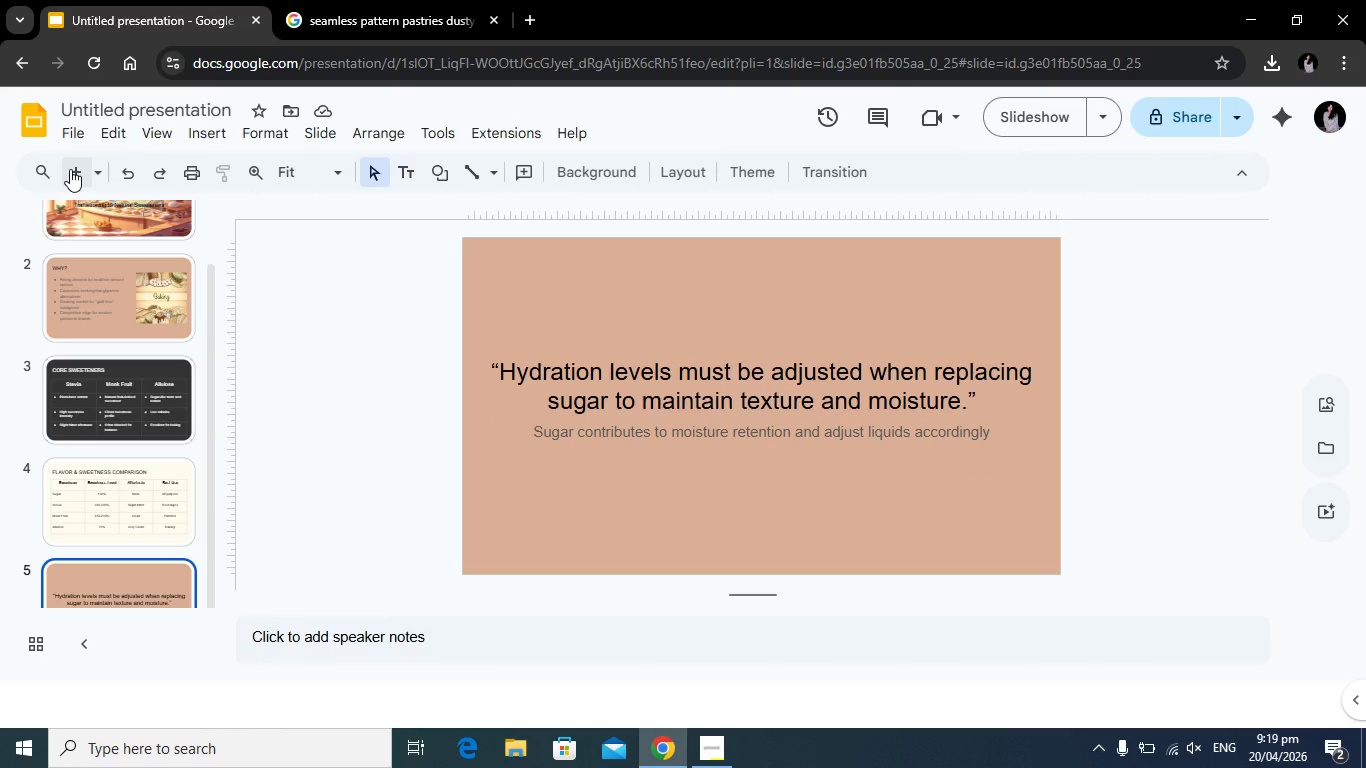 
left_click([70, 169])
 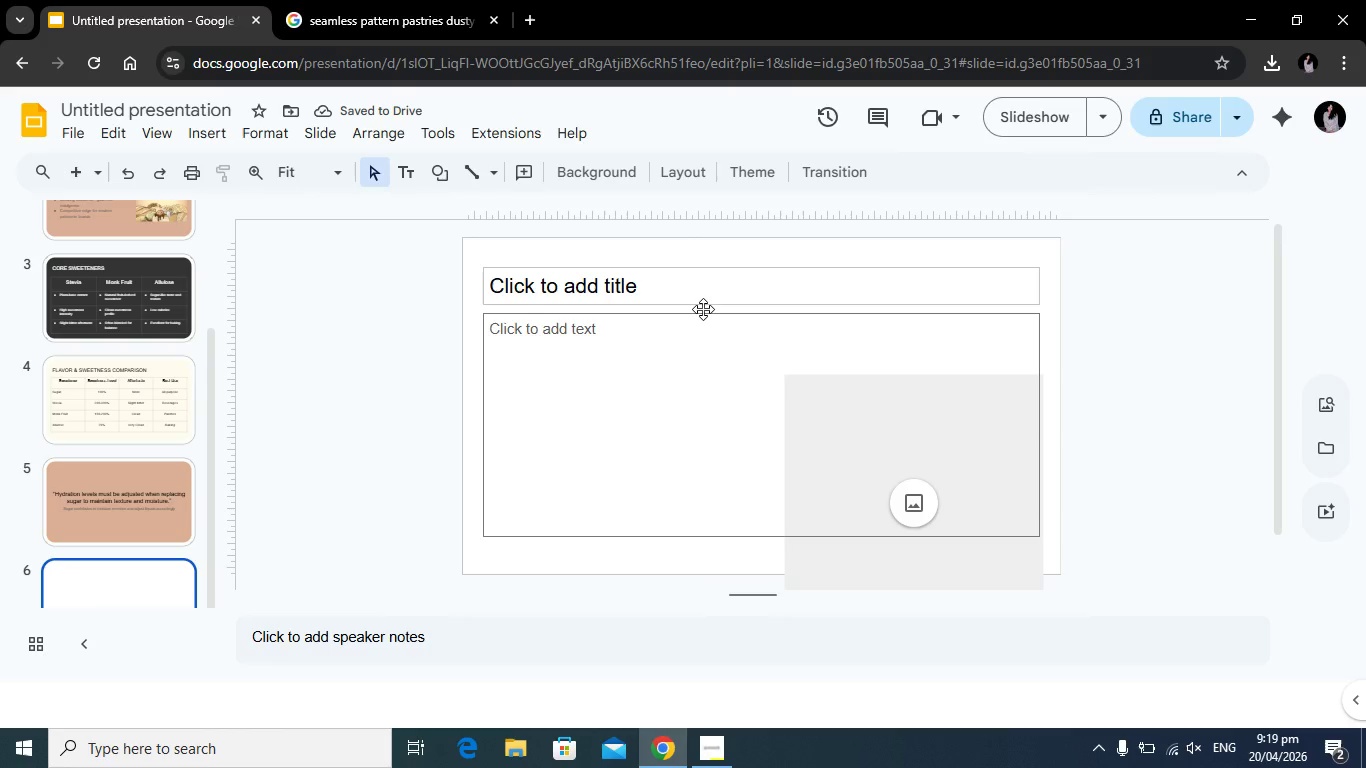 
wait(9.38)
 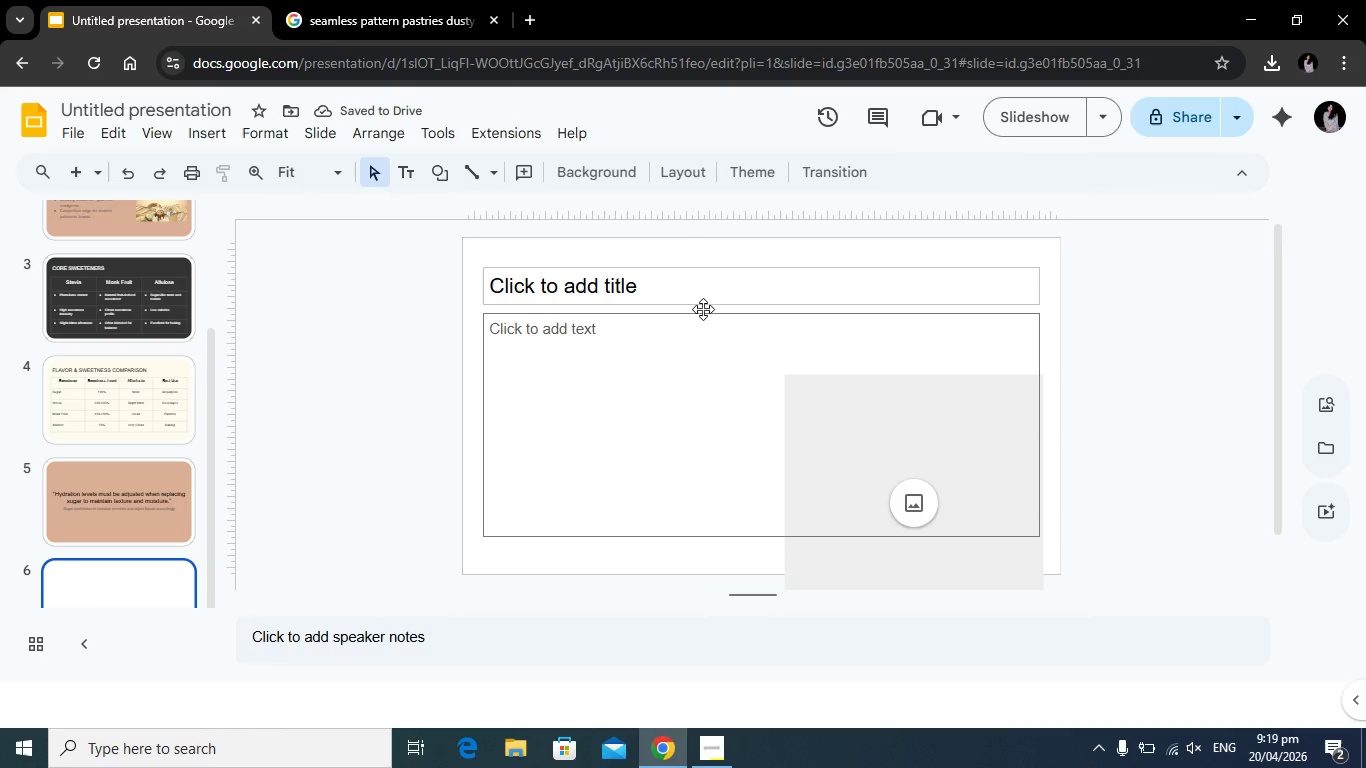 
left_click([146, 499])
 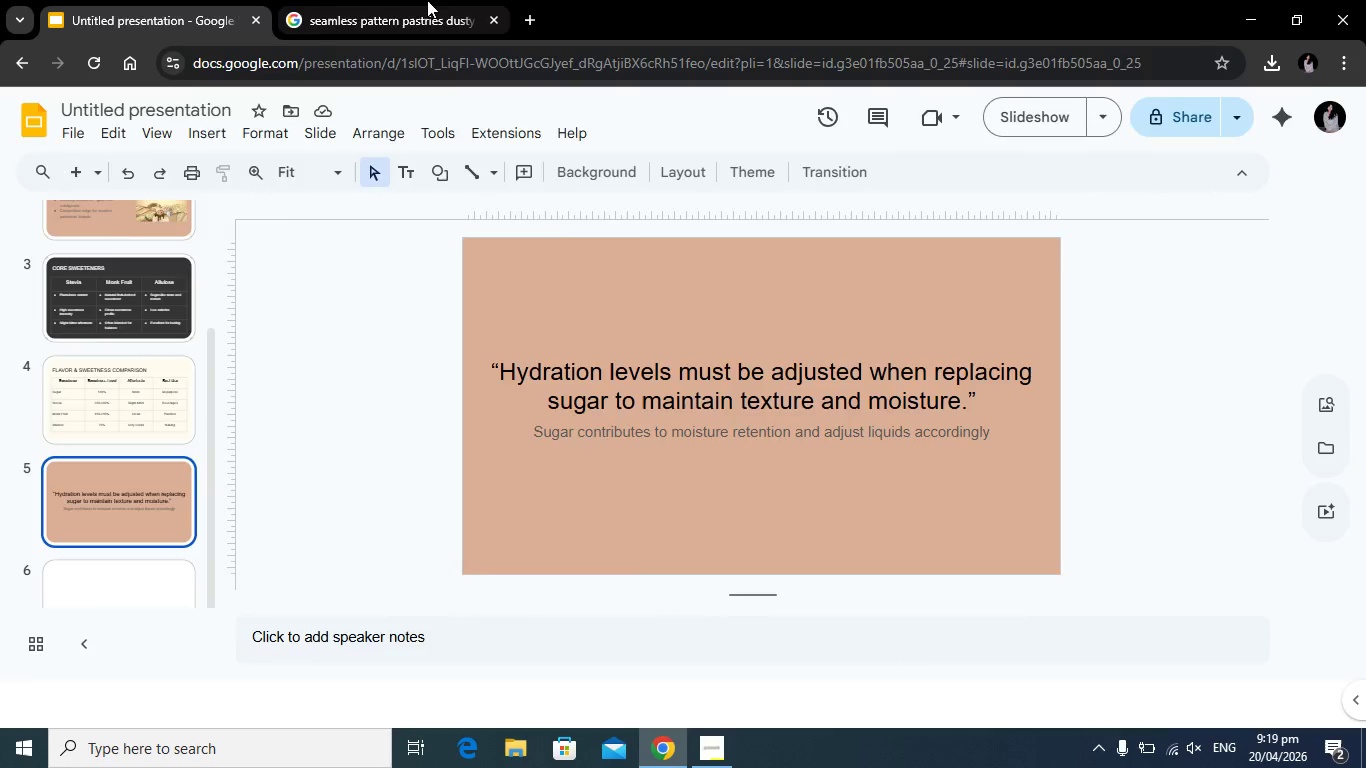 
left_click([427, 0])
 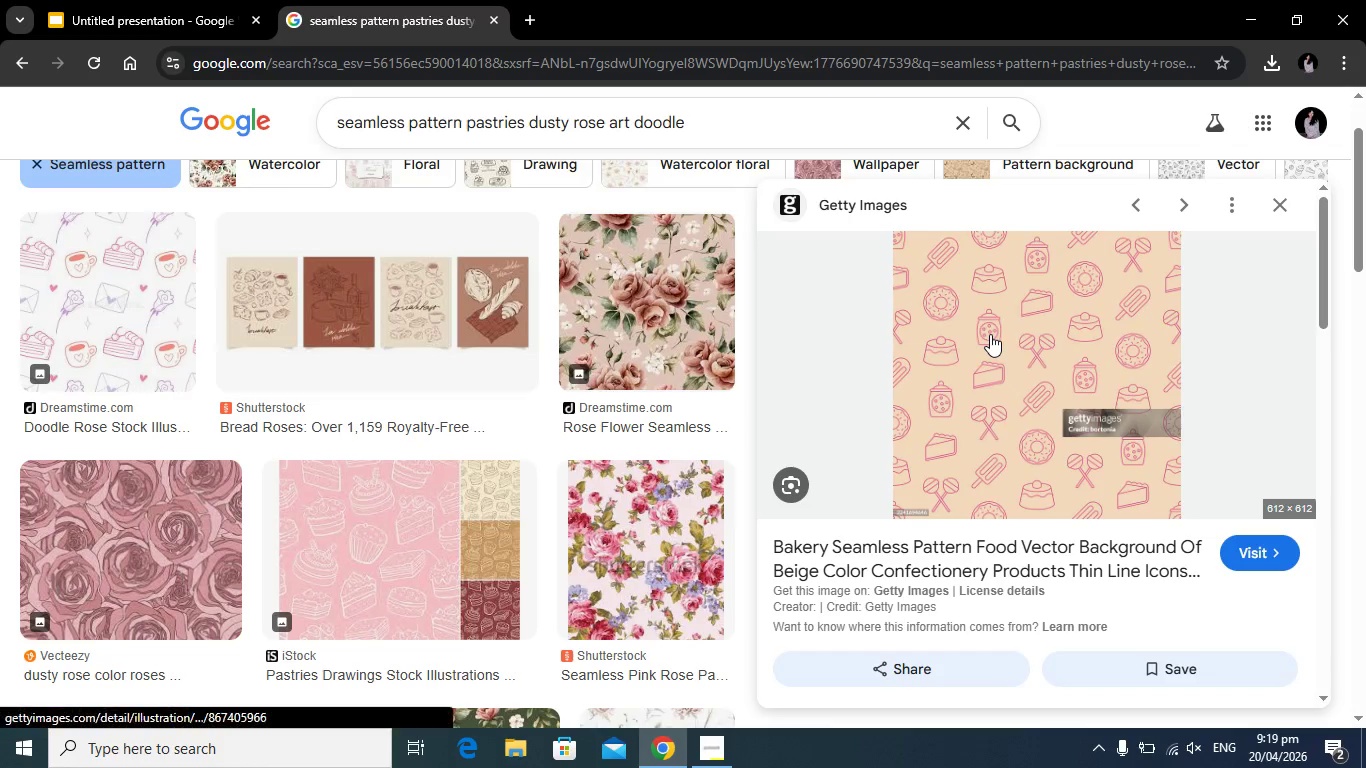 
right_click([990, 334])
 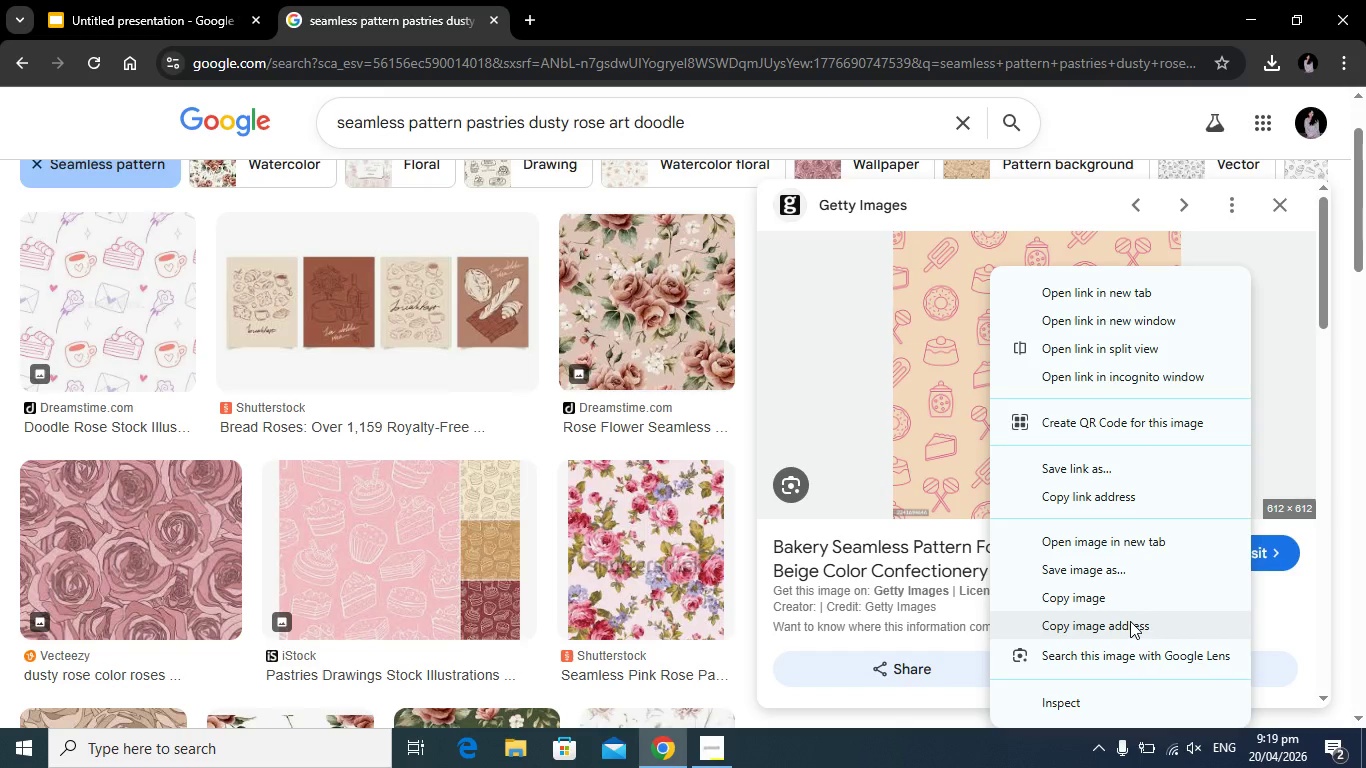 
left_click([1130, 621])
 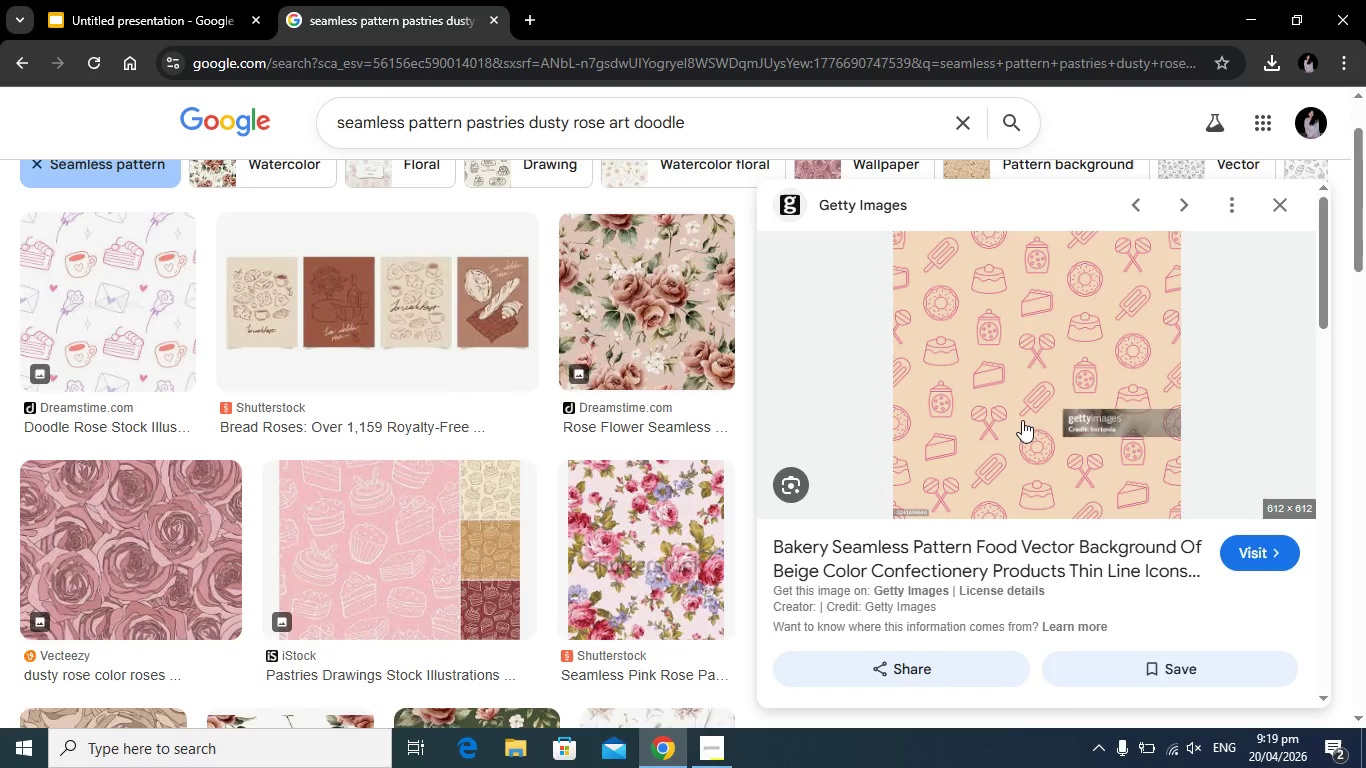 
right_click([1022, 420])
 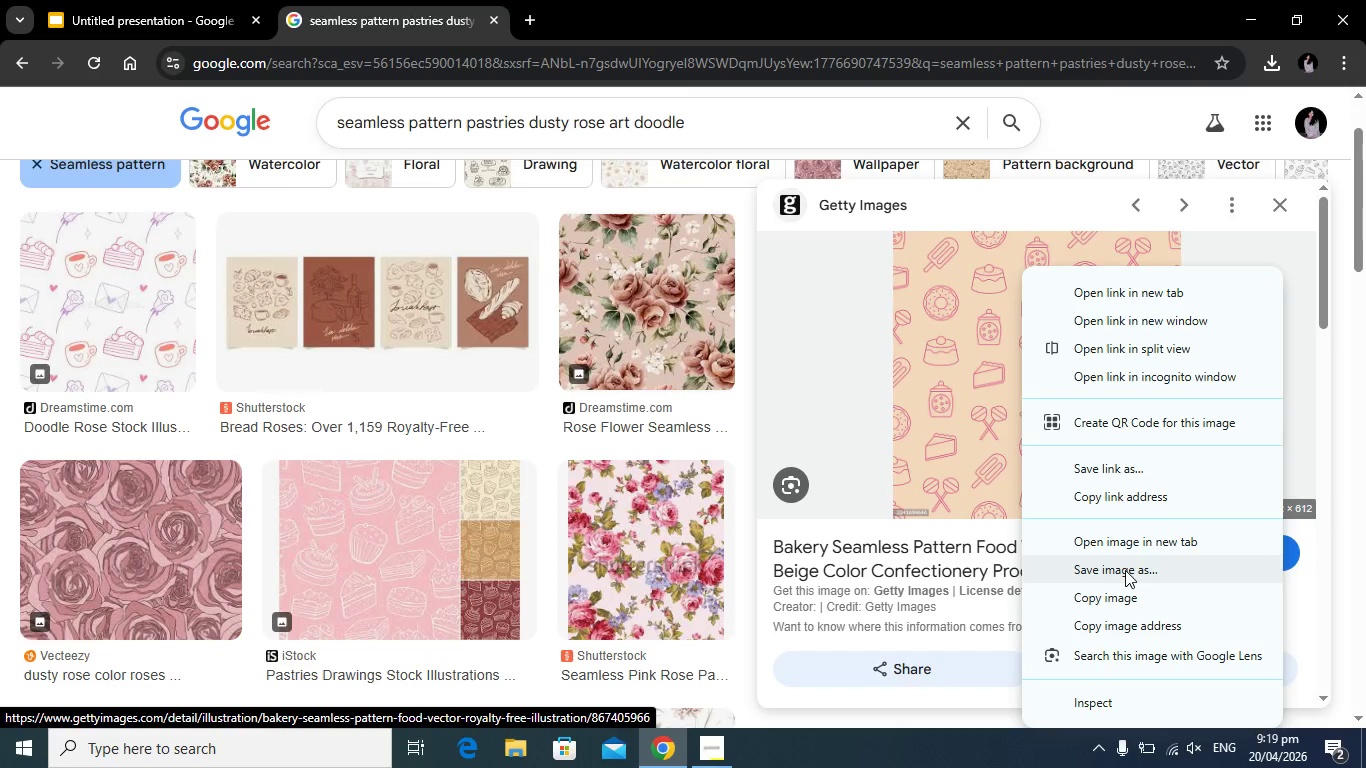 
left_click([1125, 570])
 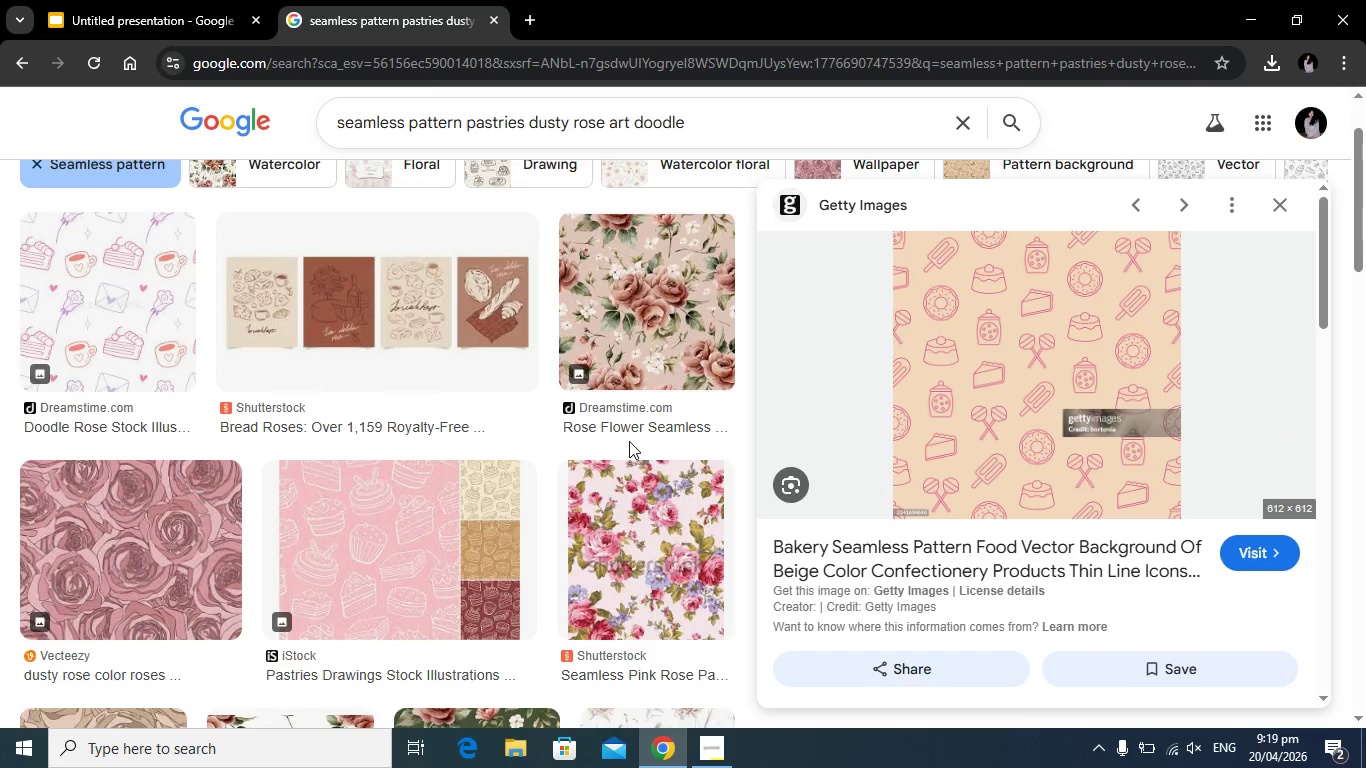 
wait(10.19)
 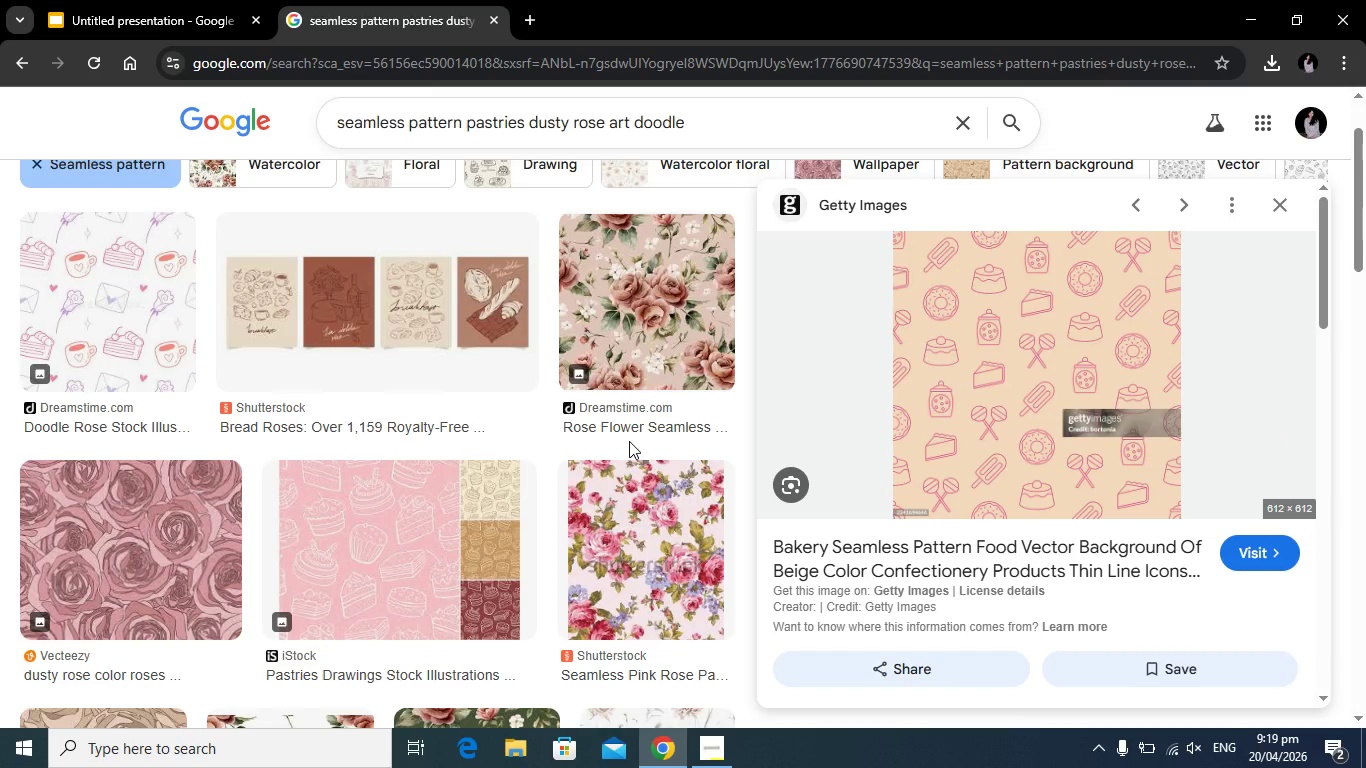 
left_click([537, 451])
 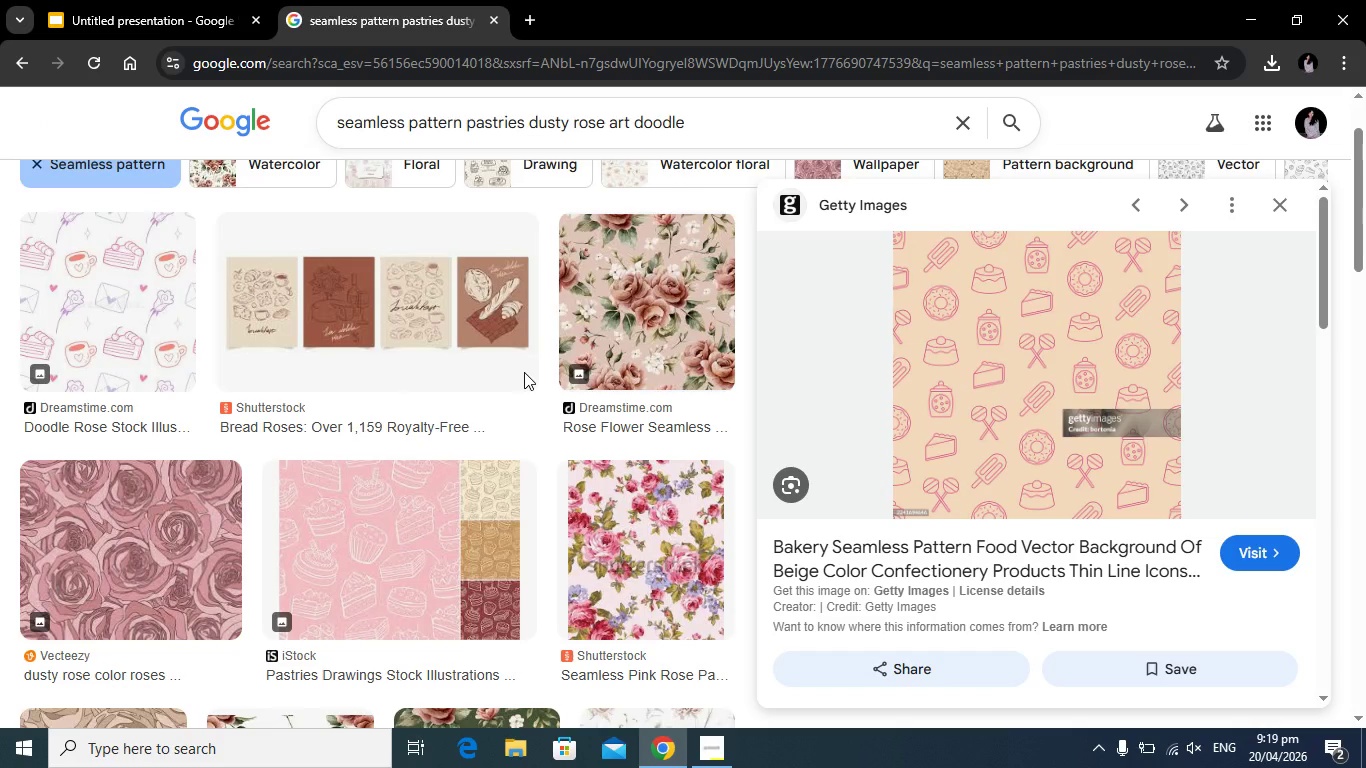 
left_click([180, 0])
 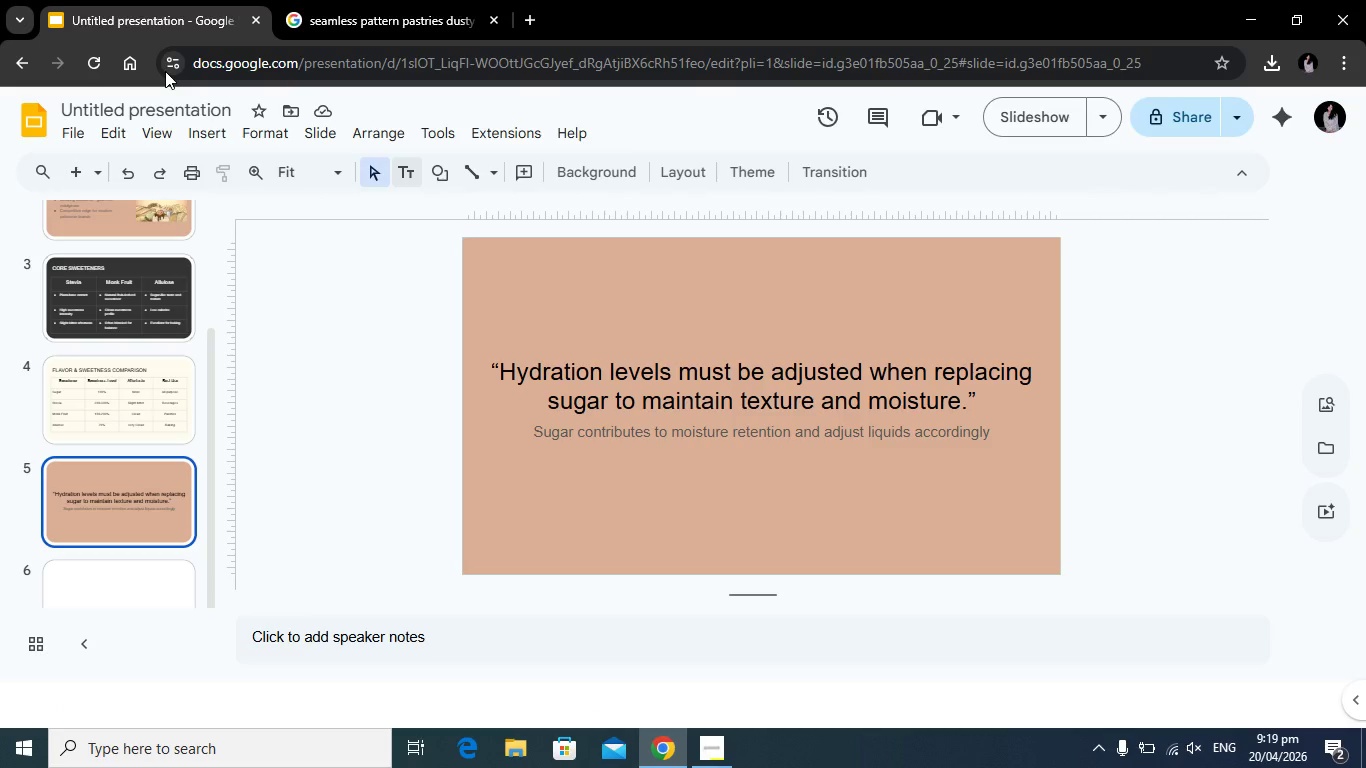 
left_click([163, 133])
 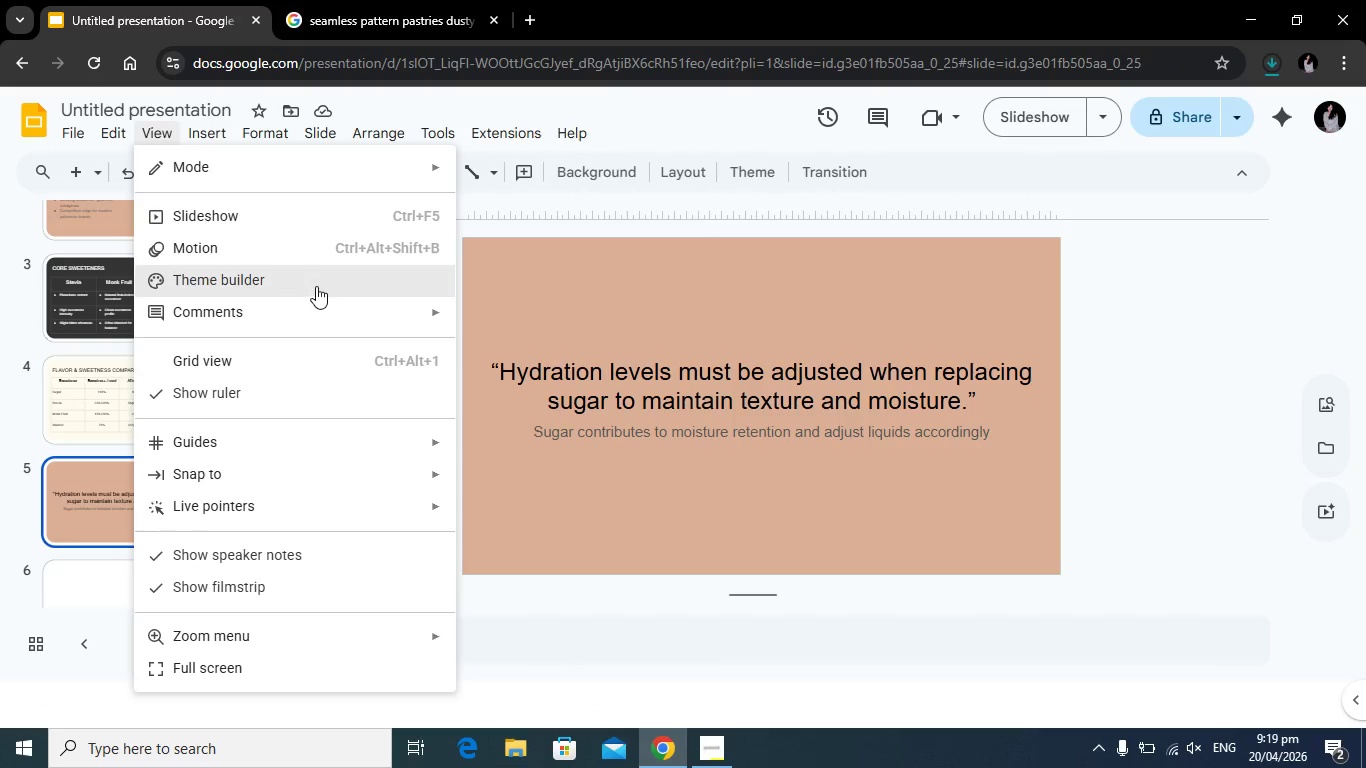 
left_click([319, 282])
 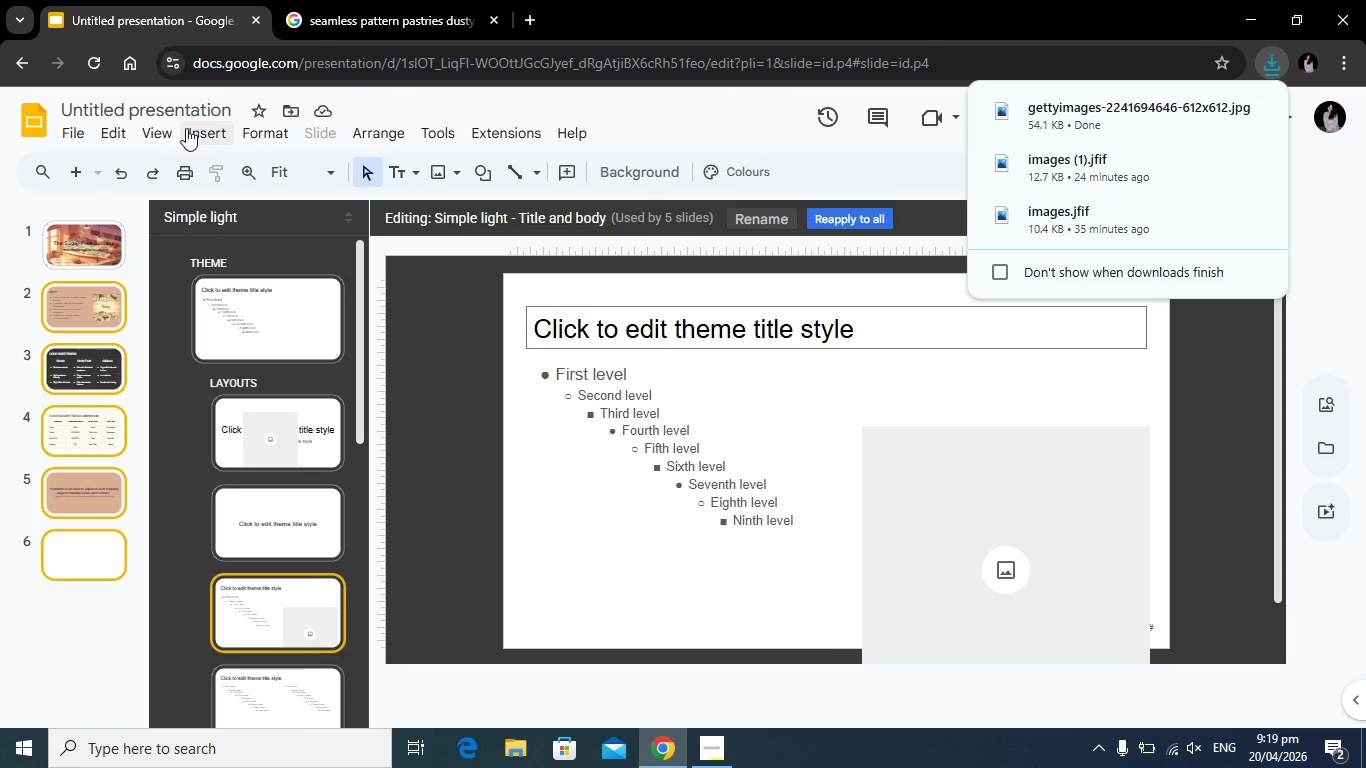 
wait(10.92)
 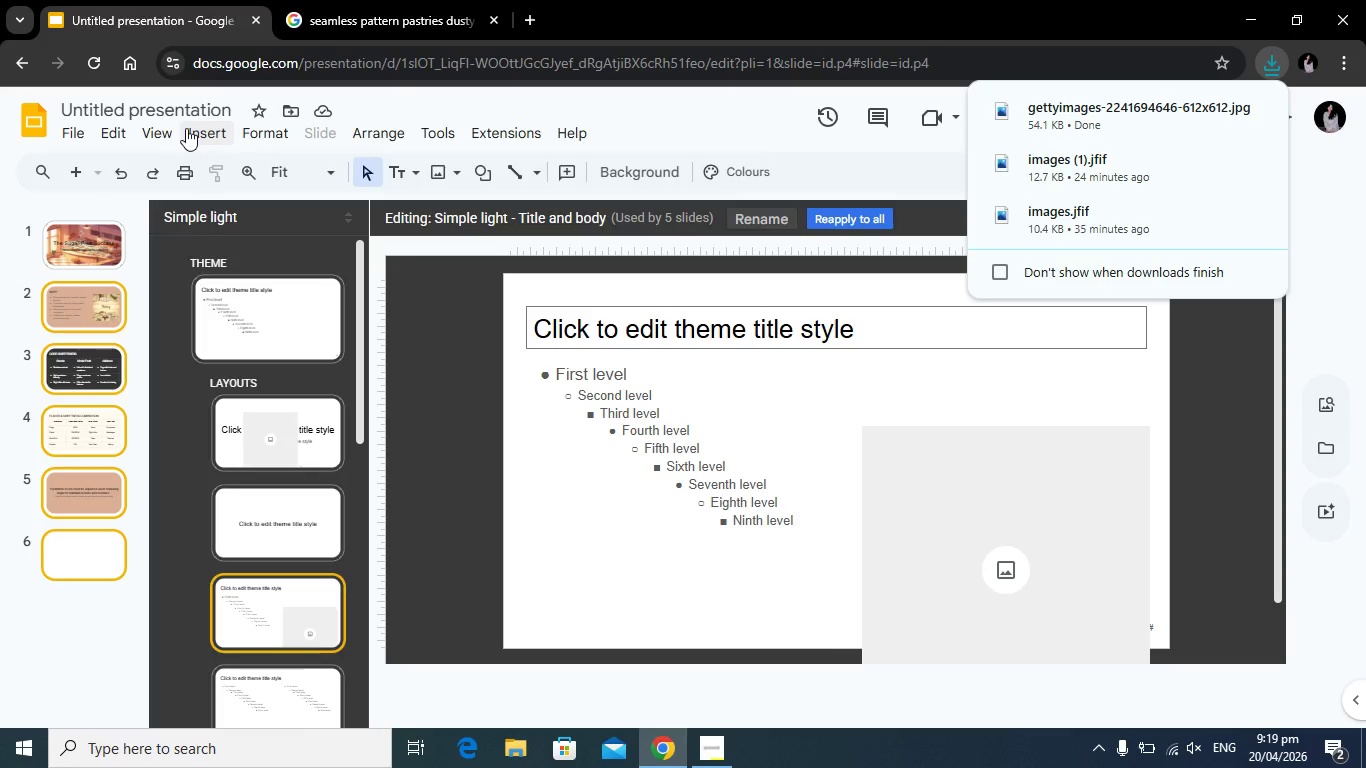 
left_click([200, 132])
 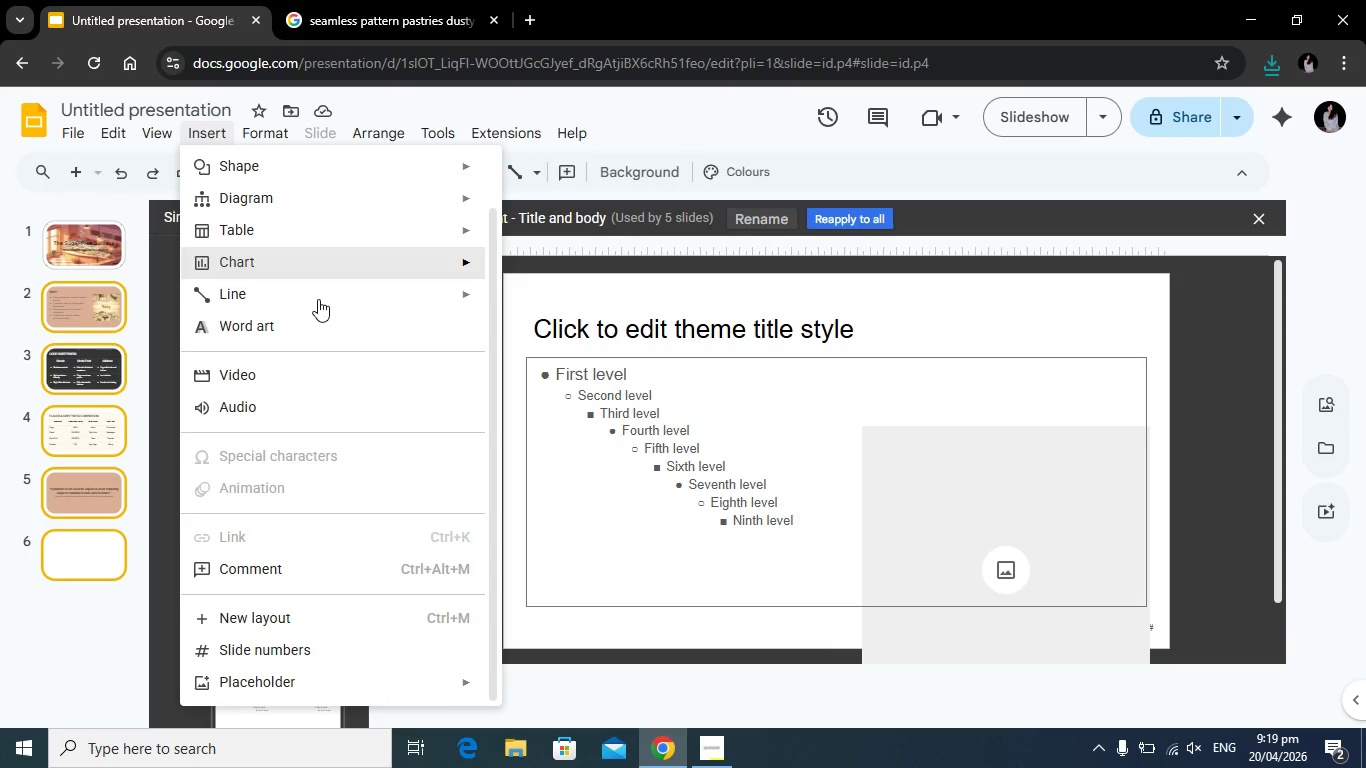 
wait(7.97)
 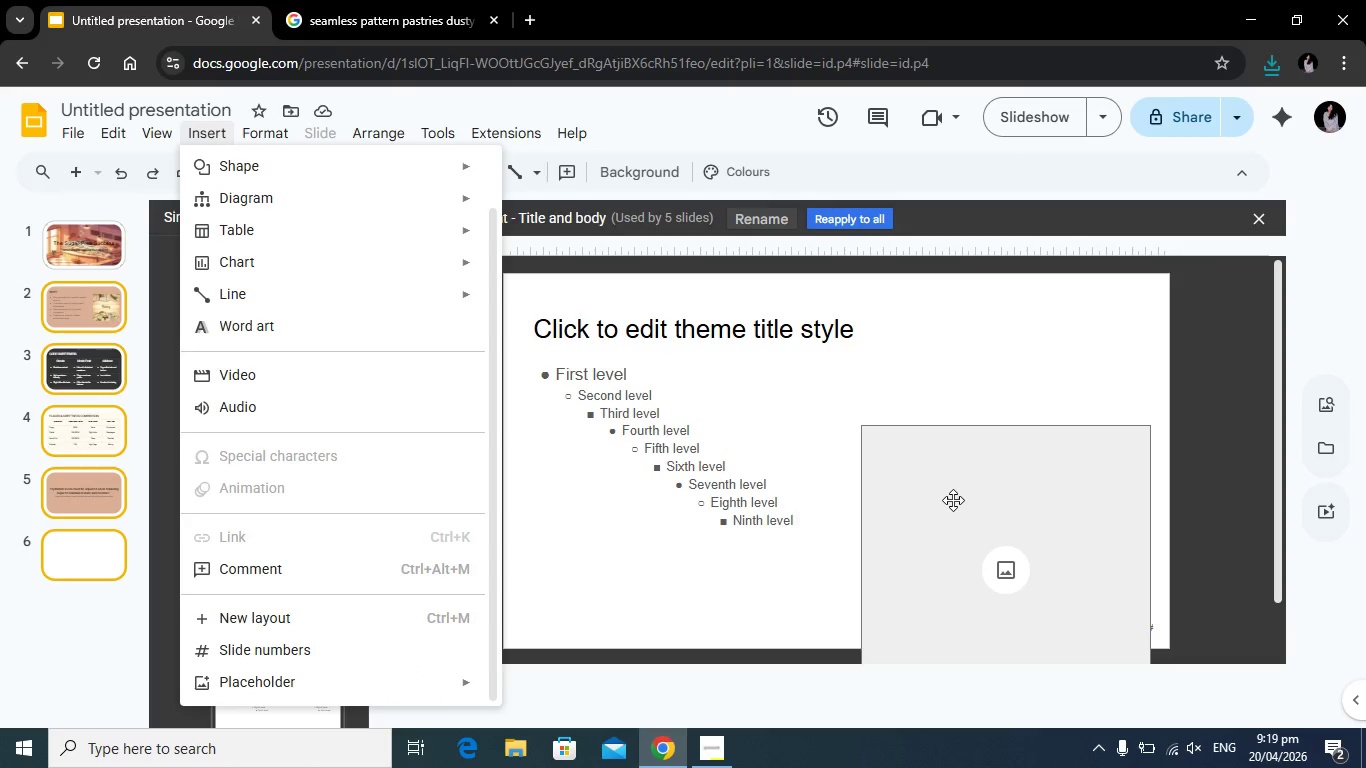 
left_click([920, 491])
 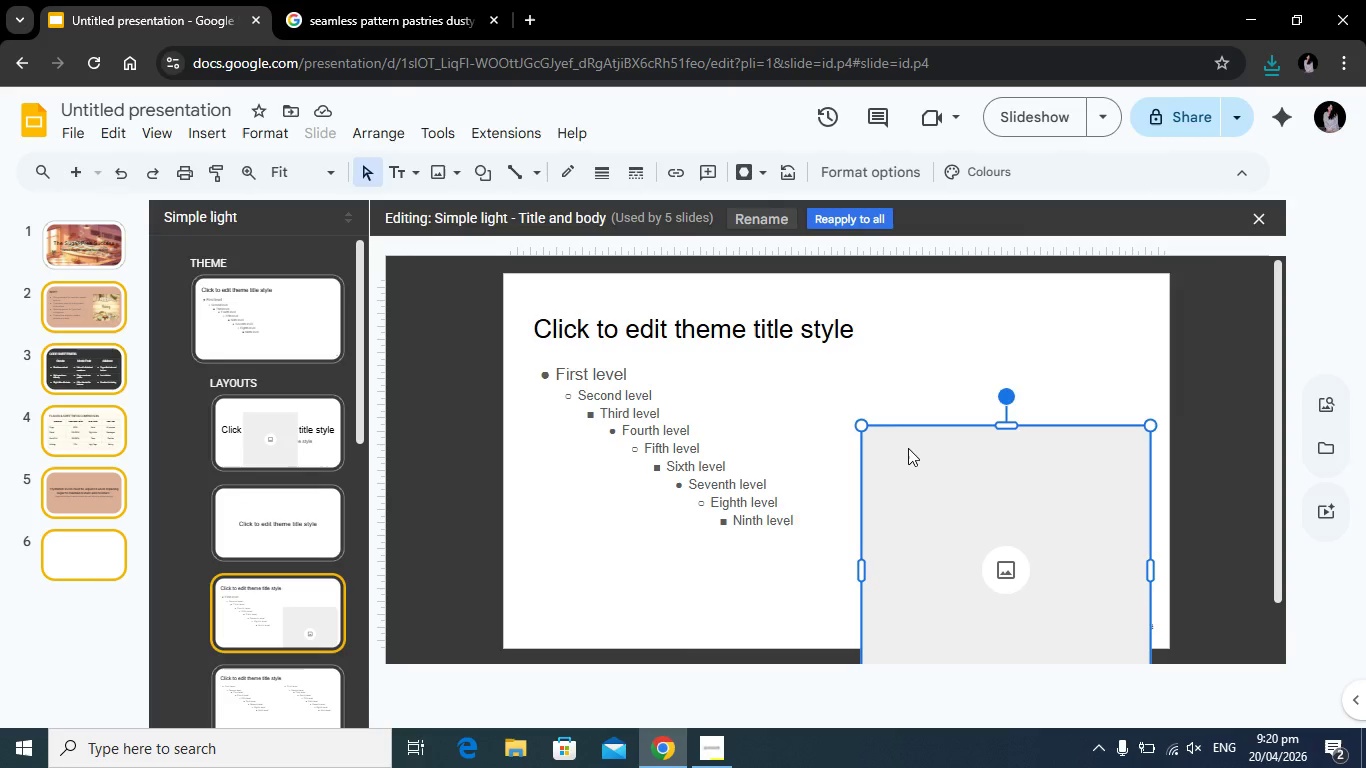 
left_click_drag(start_coordinate=[920, 491], to_coordinate=[878, 403])
 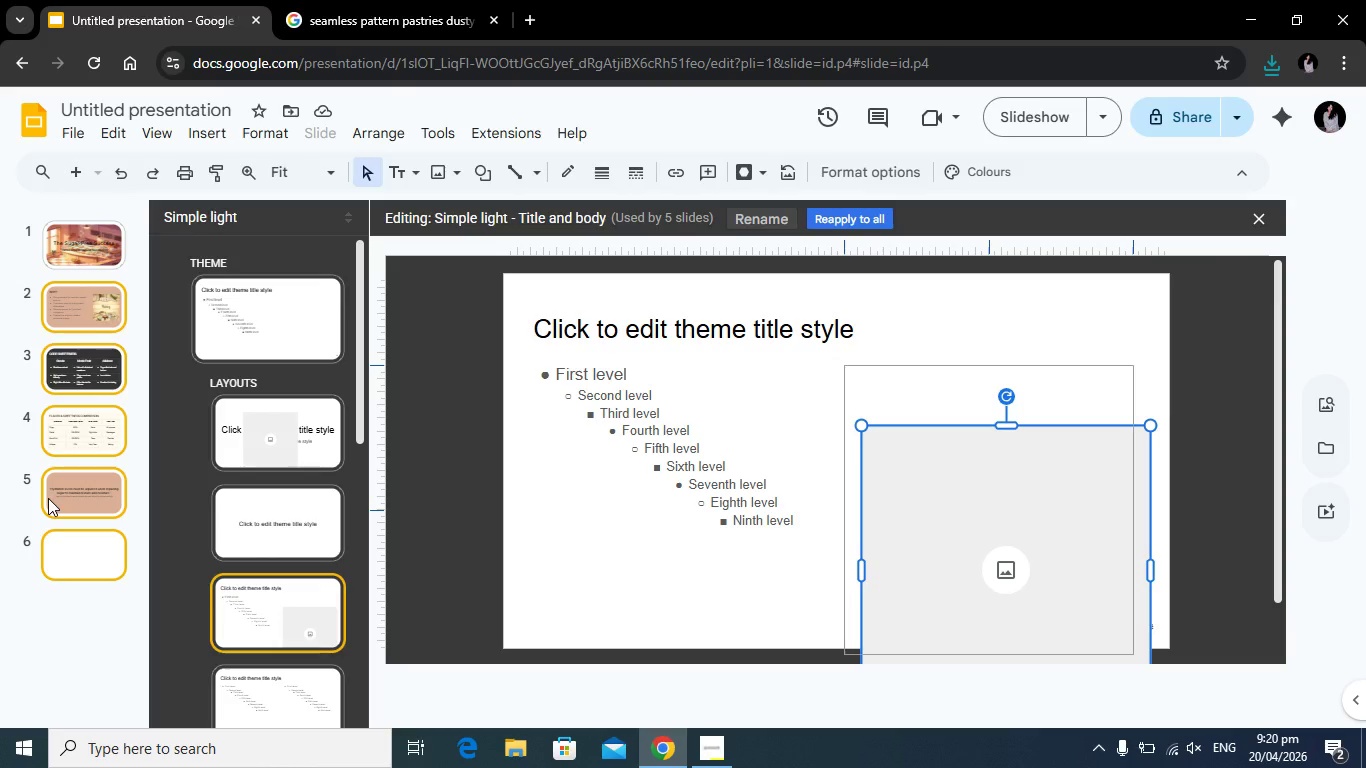 
left_click([94, 495])
 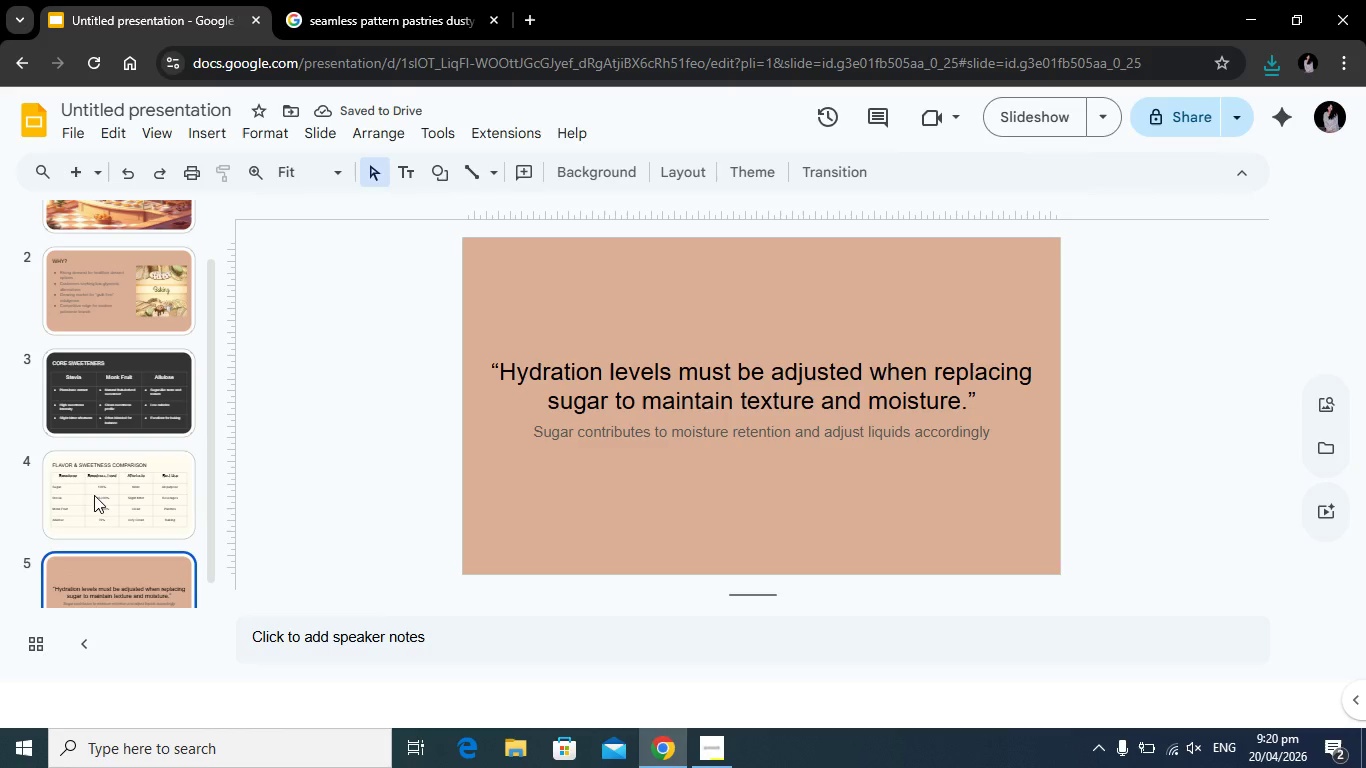 
scroll: coordinate [131, 457], scroll_direction: down, amount: 3.0
 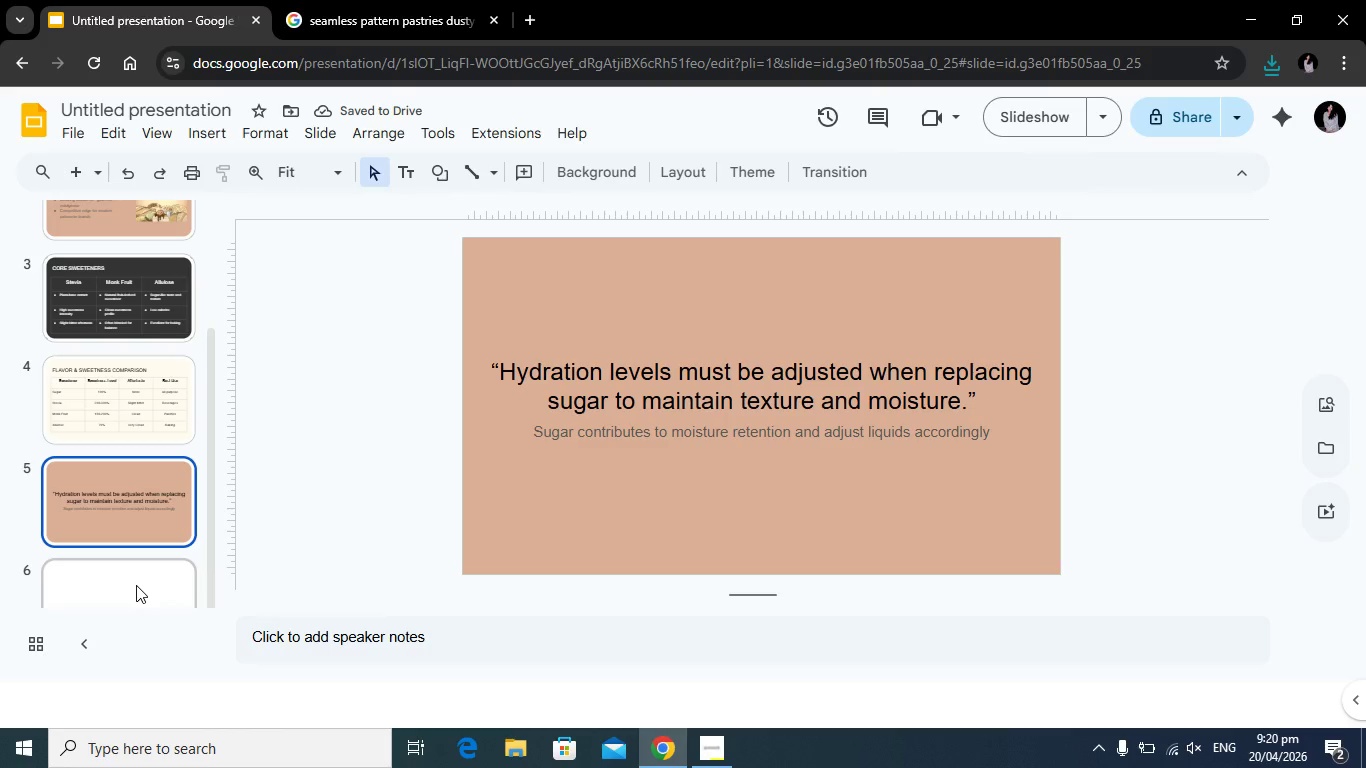 
left_click([137, 585])
 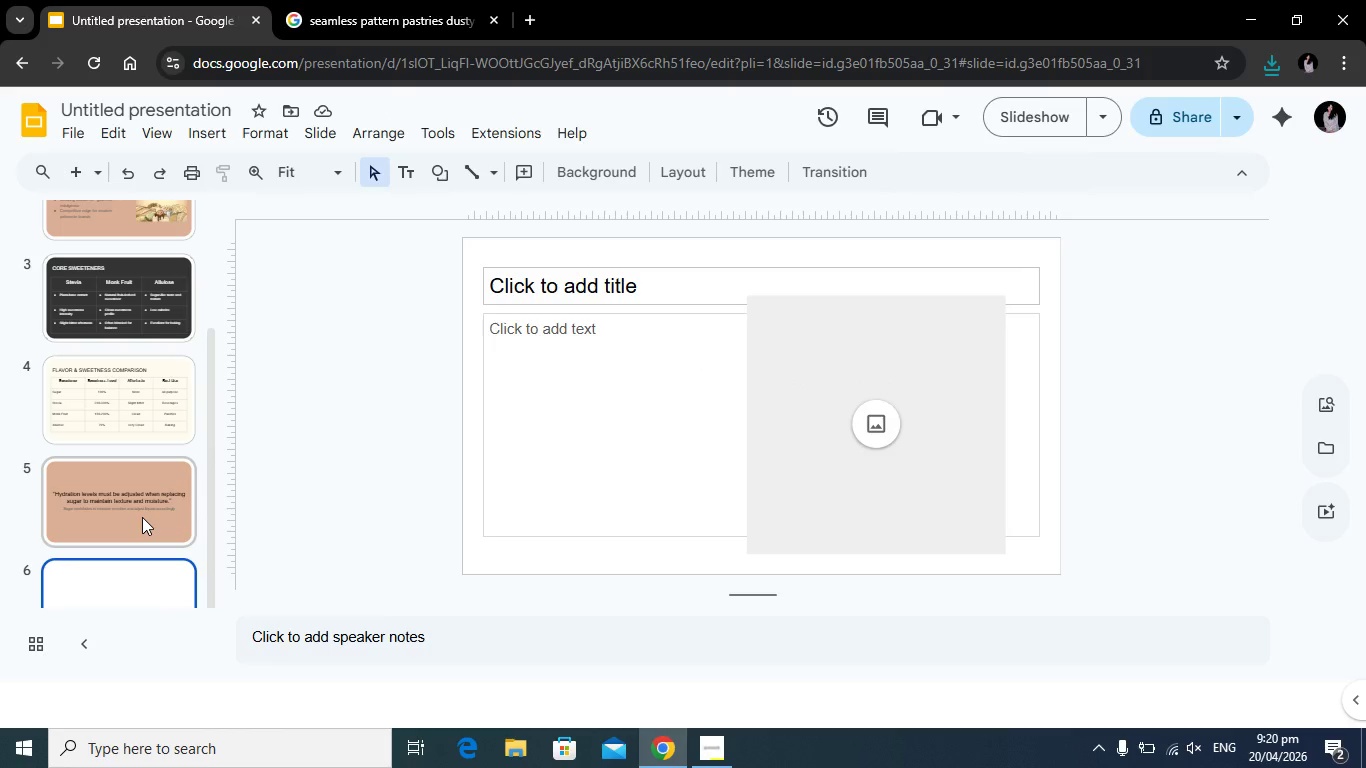 
left_click([142, 517])
 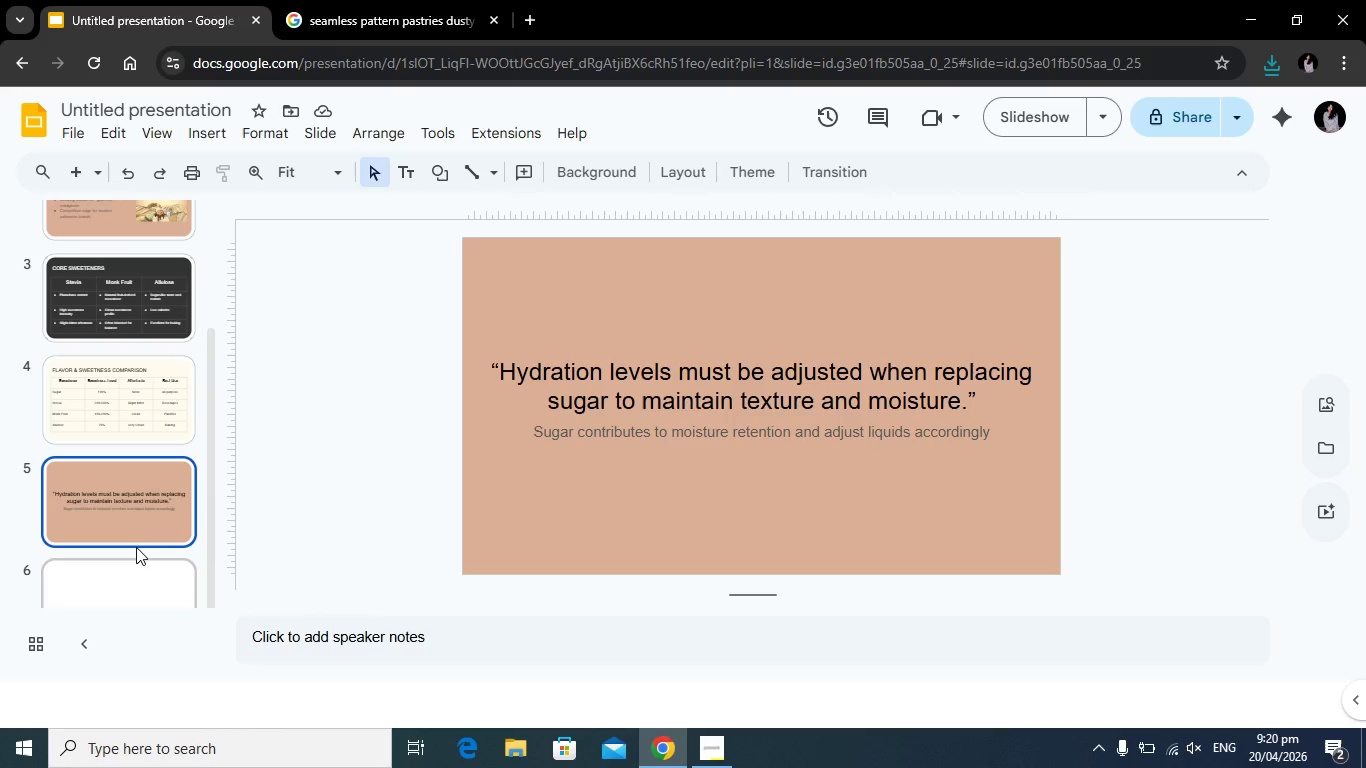 
left_click([155, 123])
 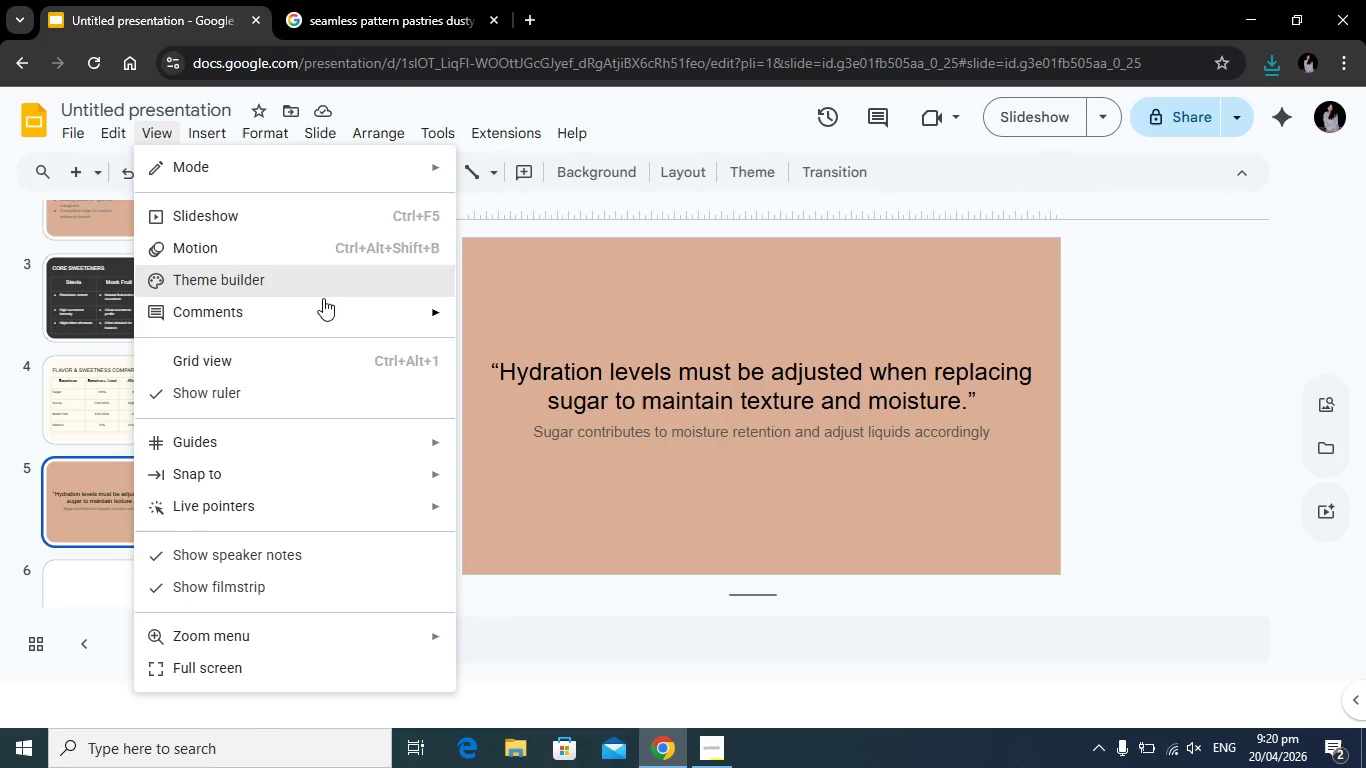 
mouse_move([342, 319])
 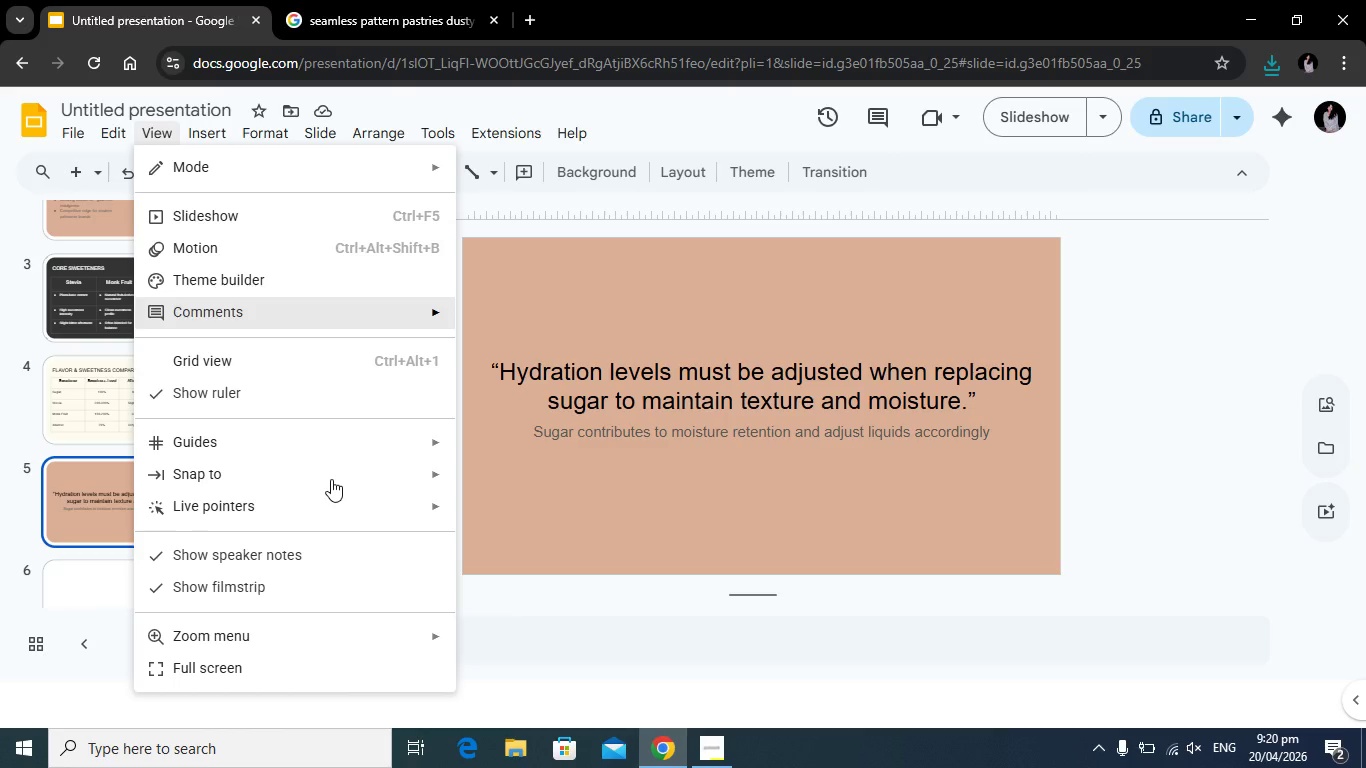 
scroll: coordinate [331, 479], scroll_direction: down, amount: 3.0
 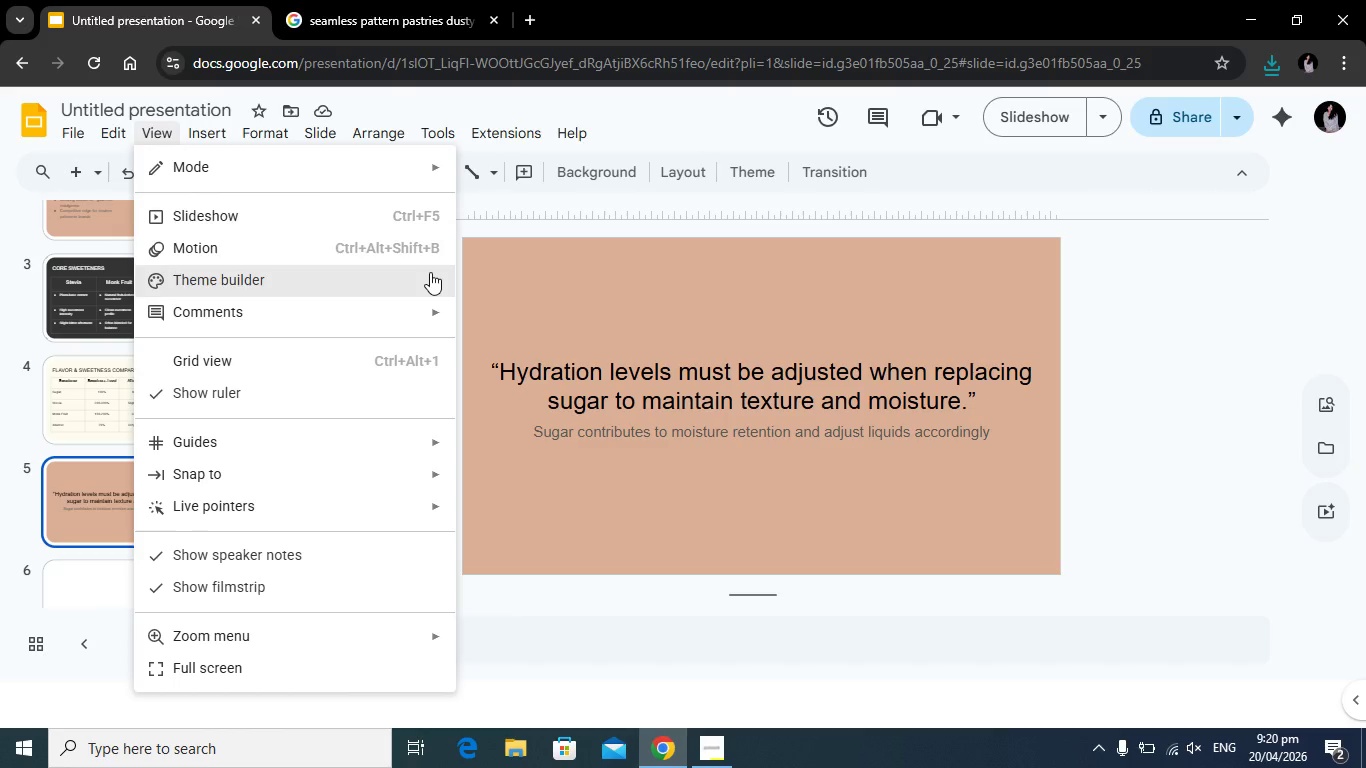 
left_click([419, 276])
 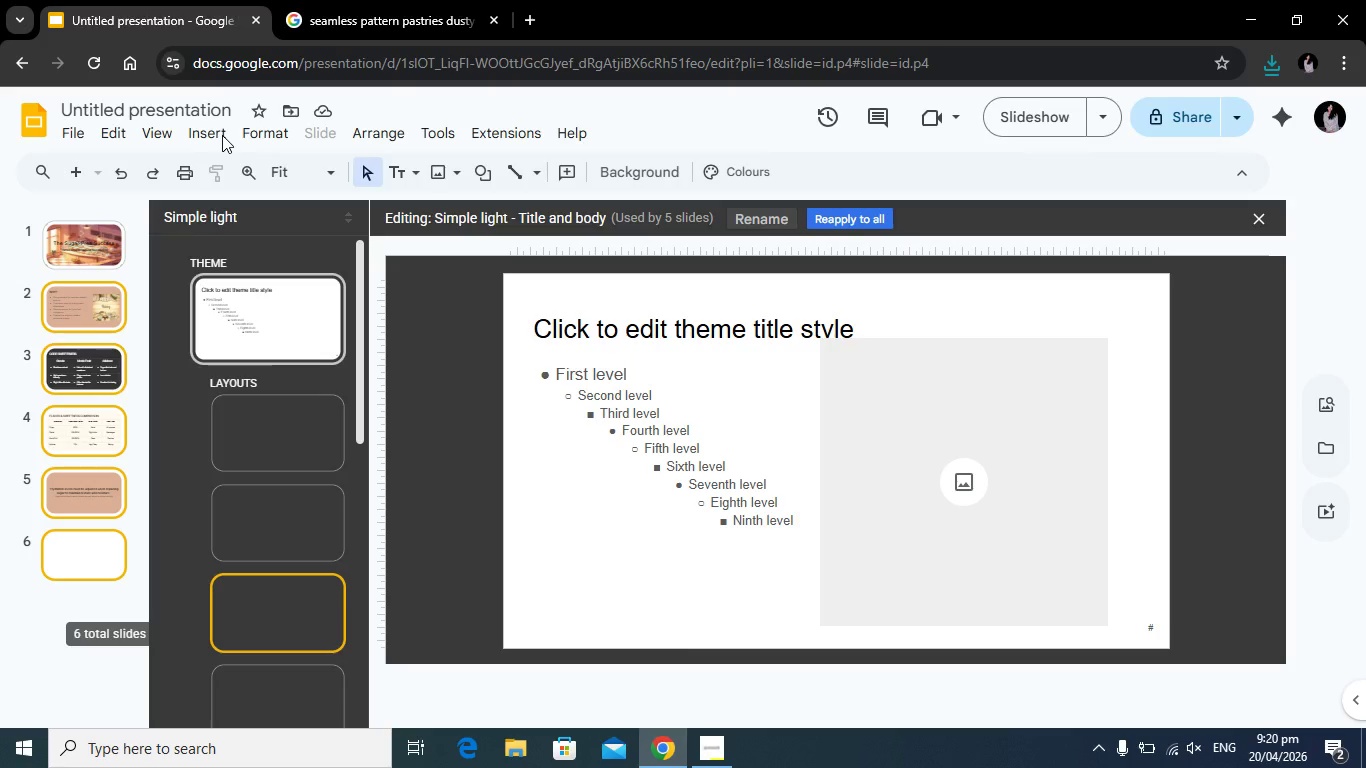 
left_click([212, 131])
 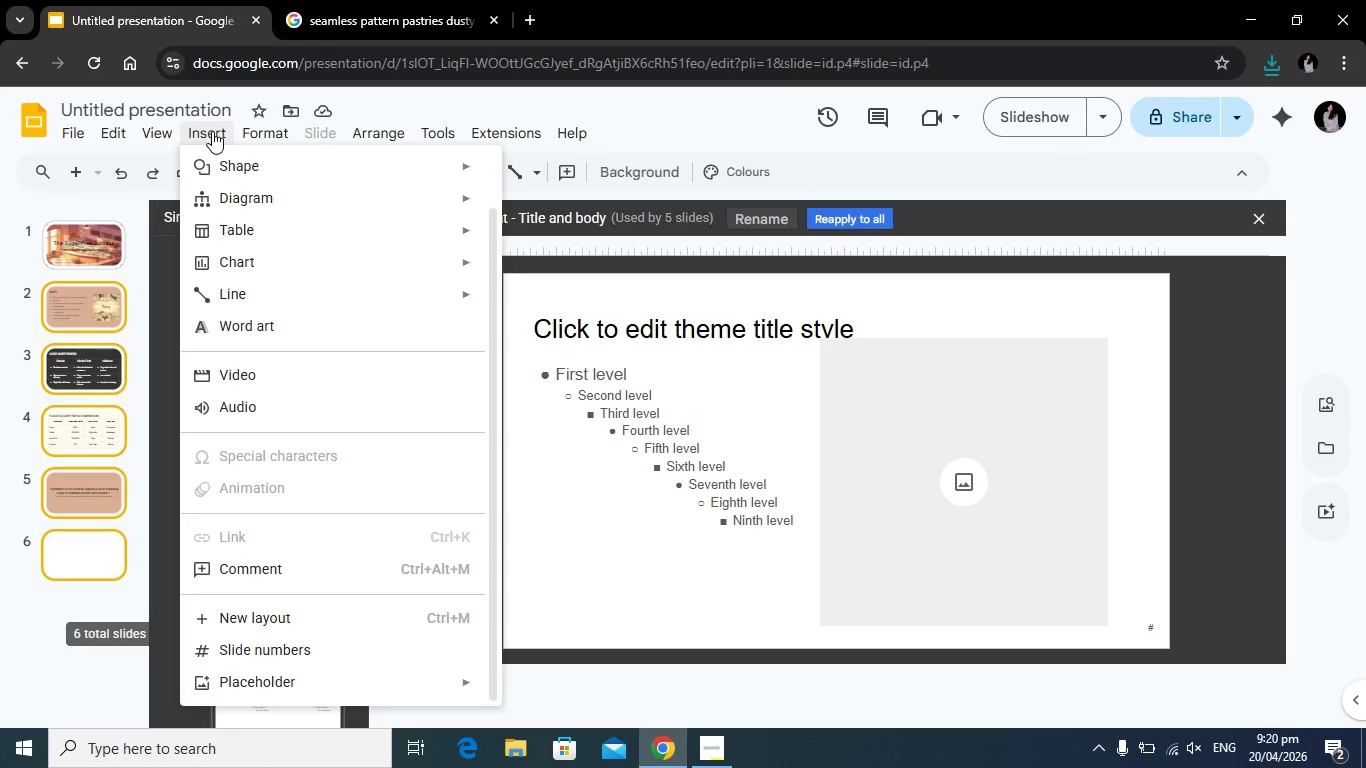 
scroll: coordinate [323, 474], scroll_direction: down, amount: 3.0
 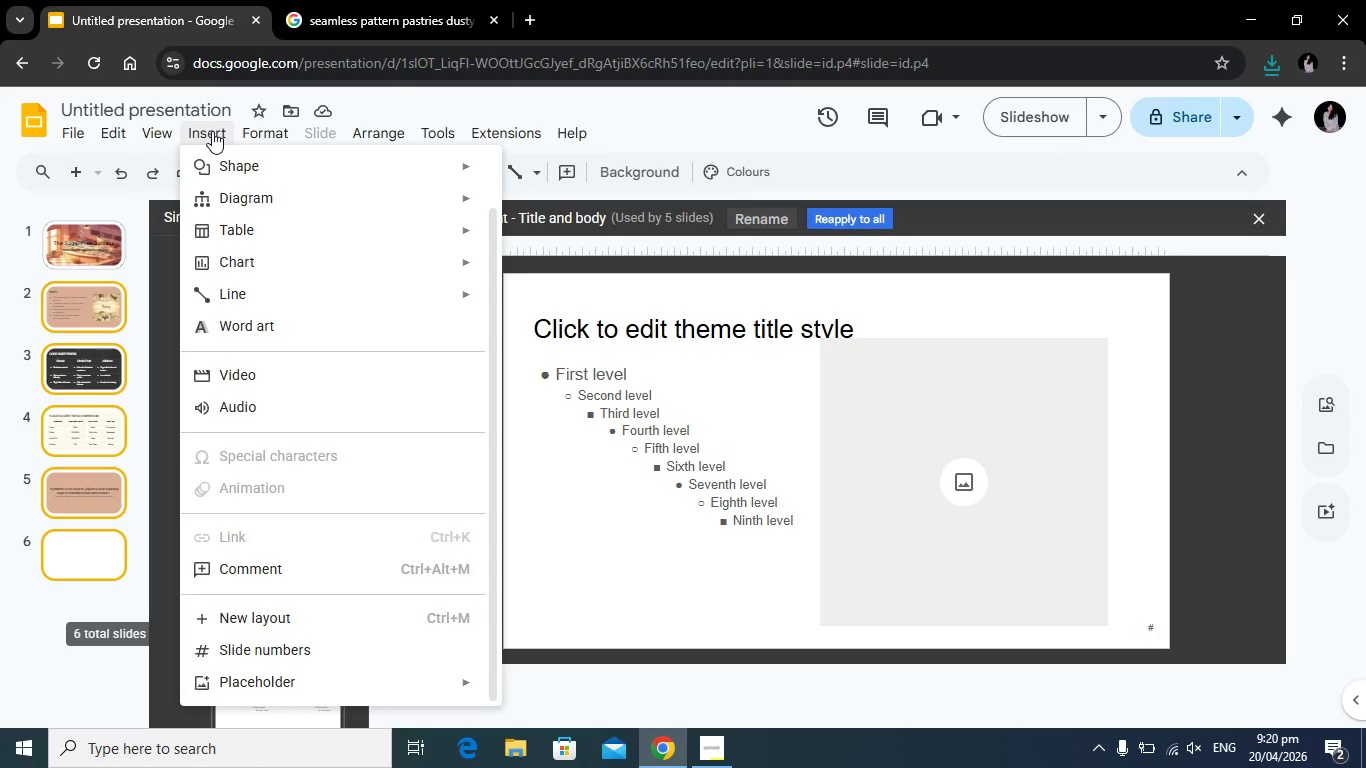 
mouse_move([381, 686])
 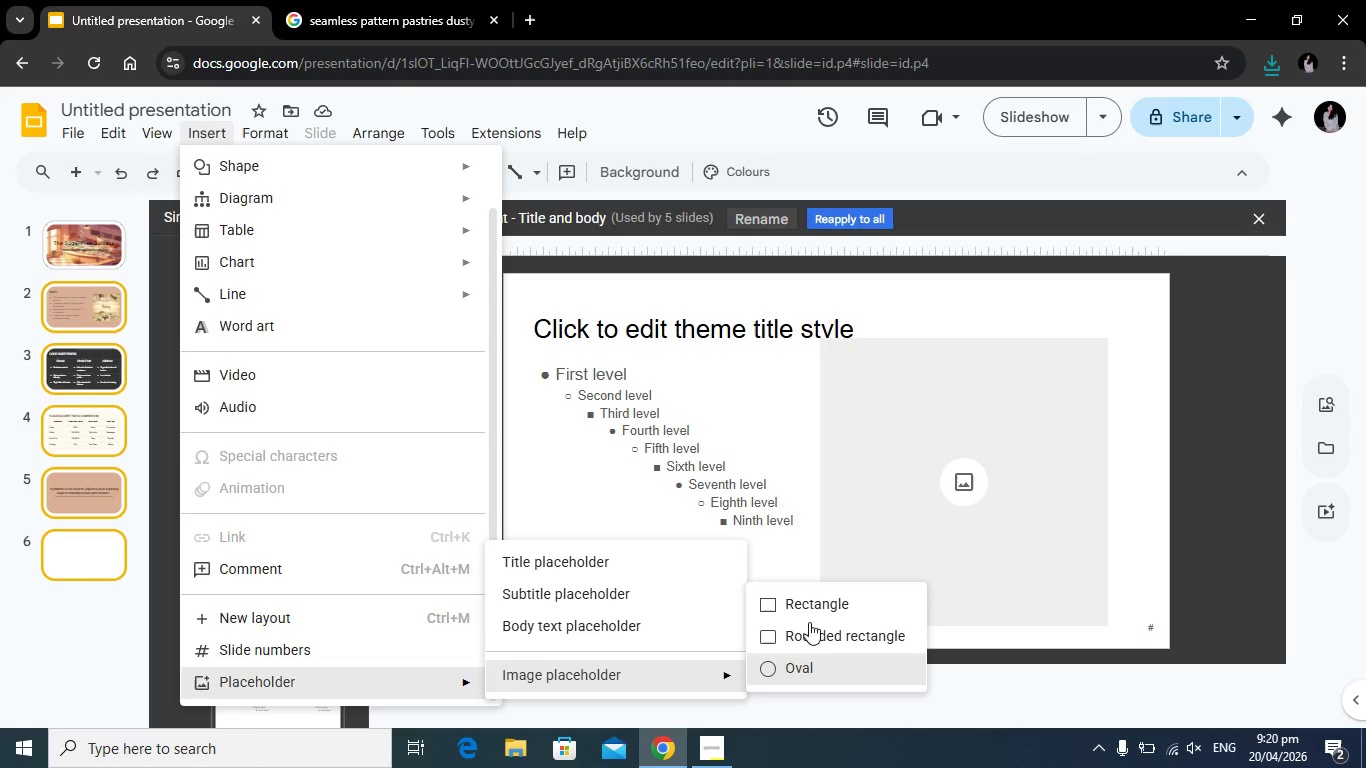 
left_click([826, 602])
 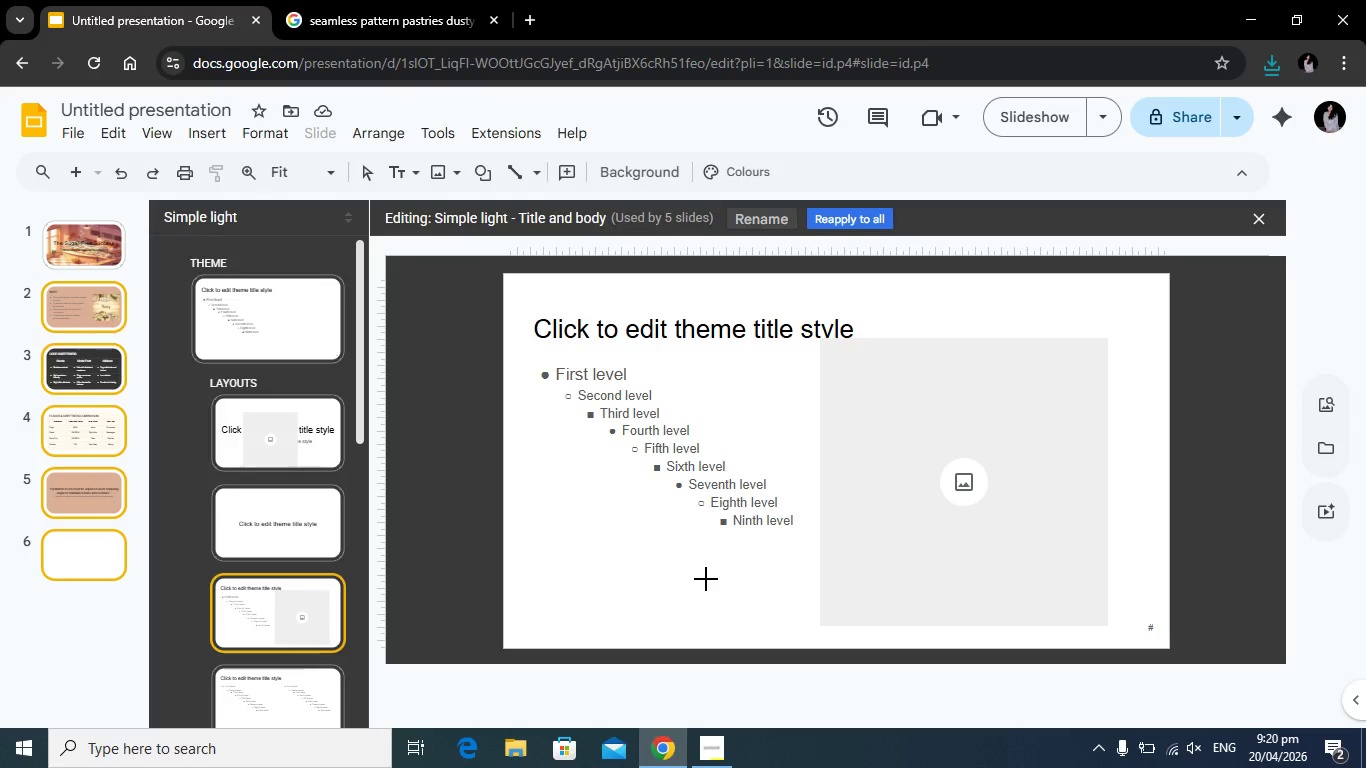 
left_click([666, 538])
 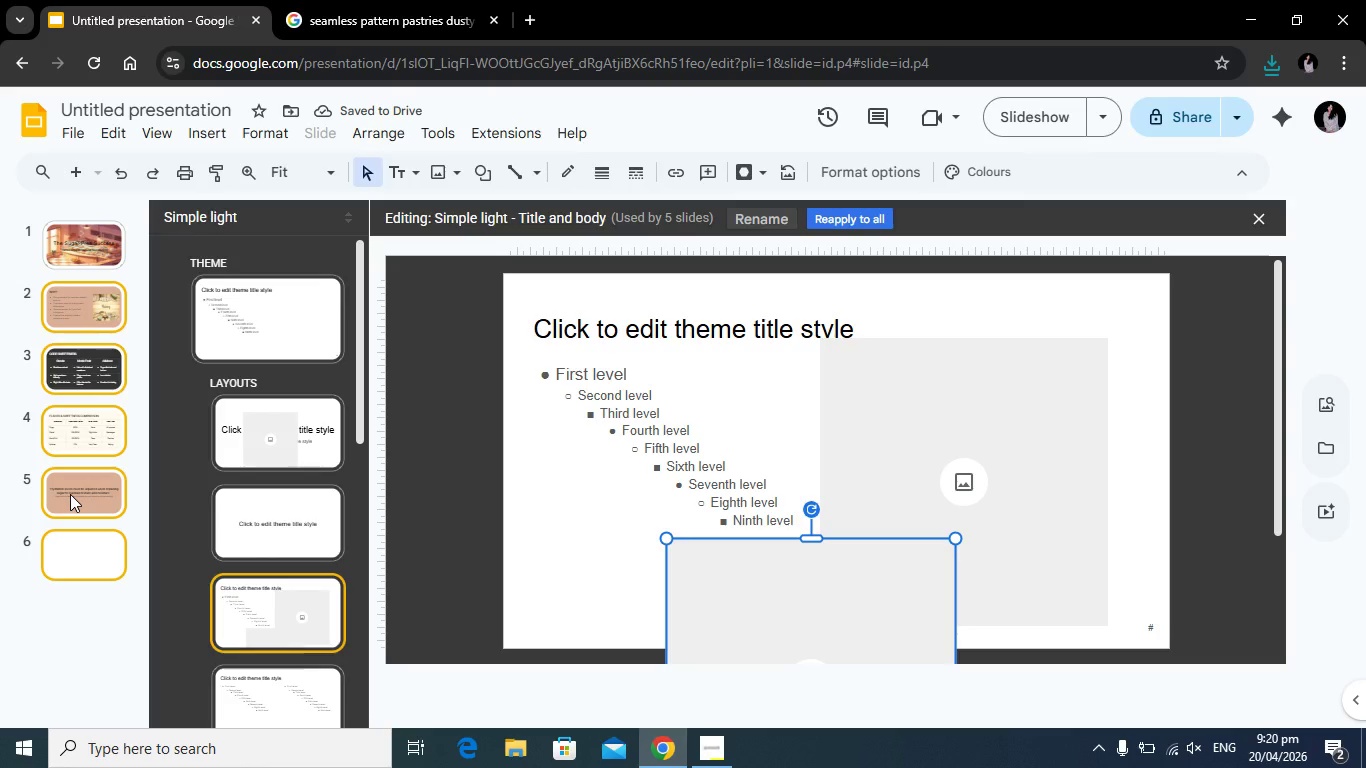 
left_click([73, 494])
 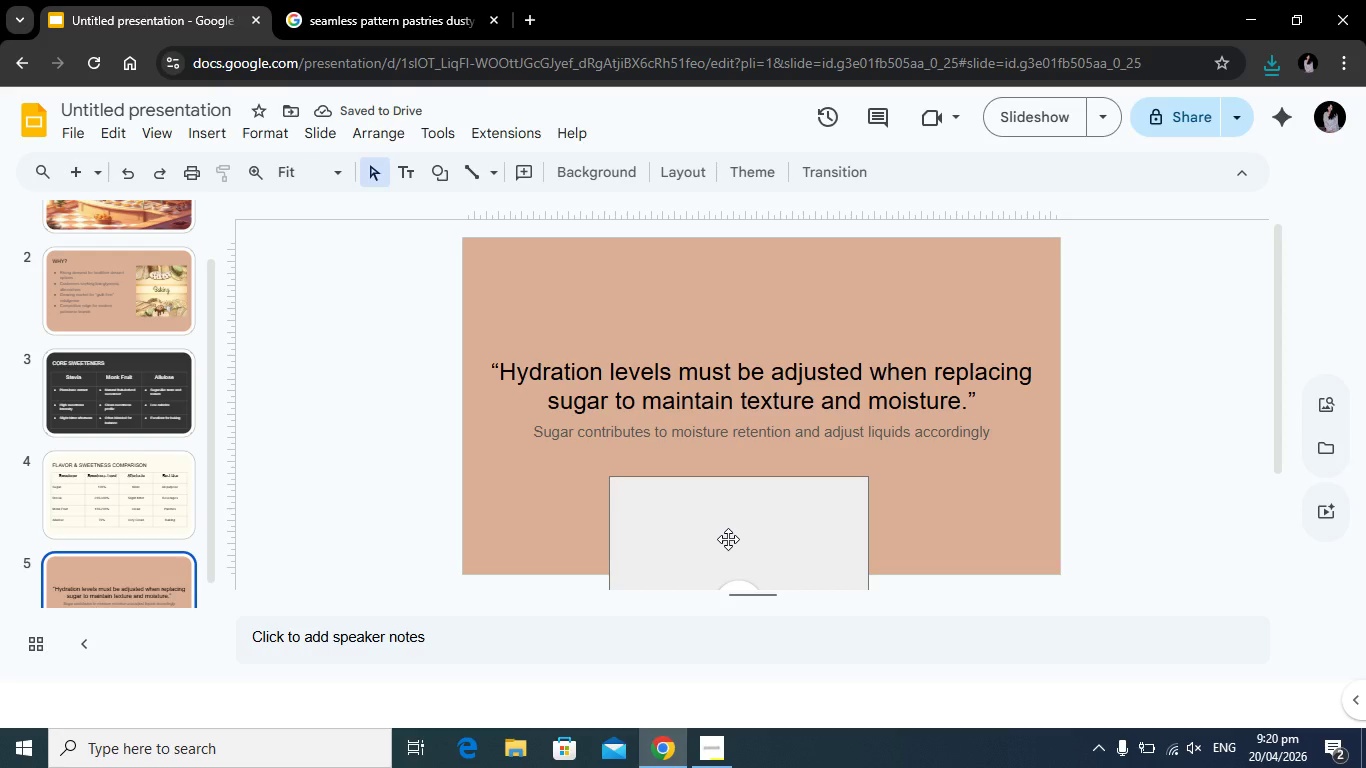 
left_click_drag(start_coordinate=[751, 525], to_coordinate=[921, 330])
 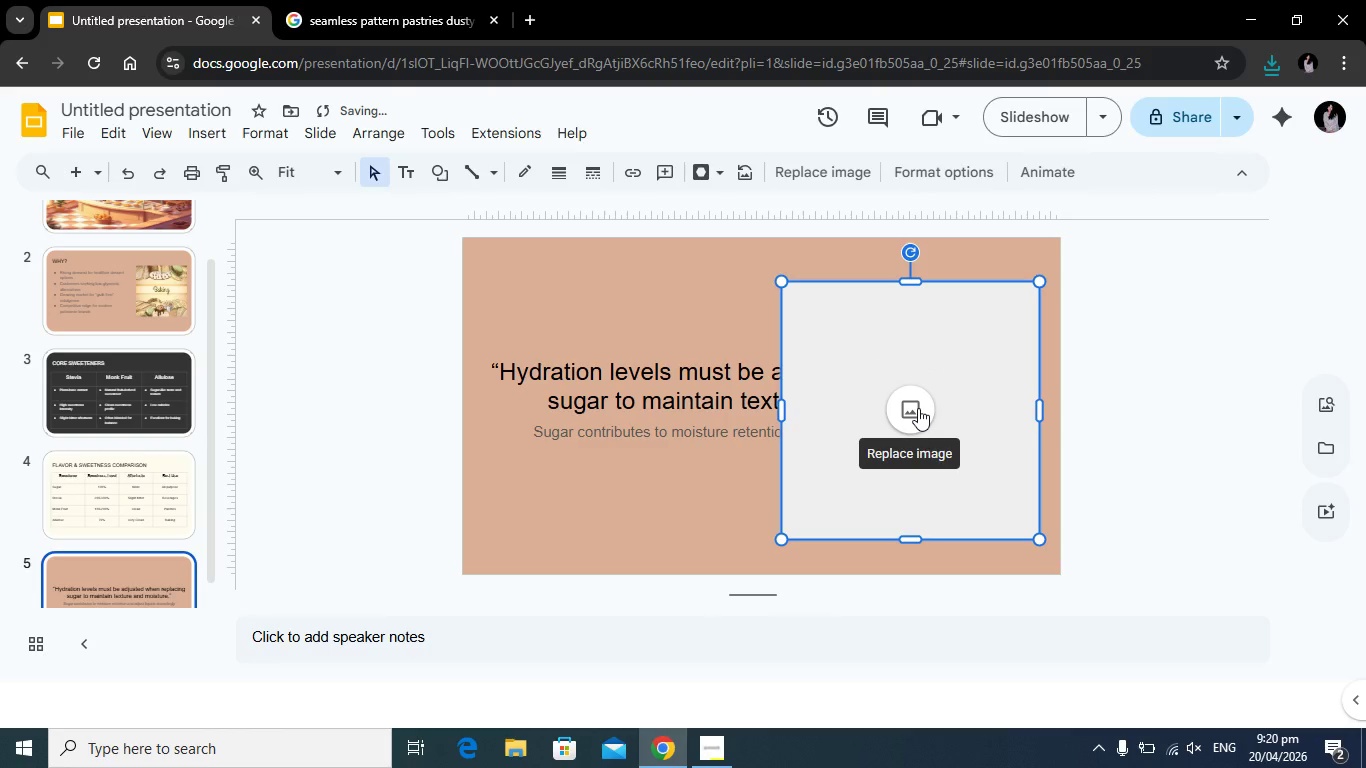 
left_click([918, 408])
 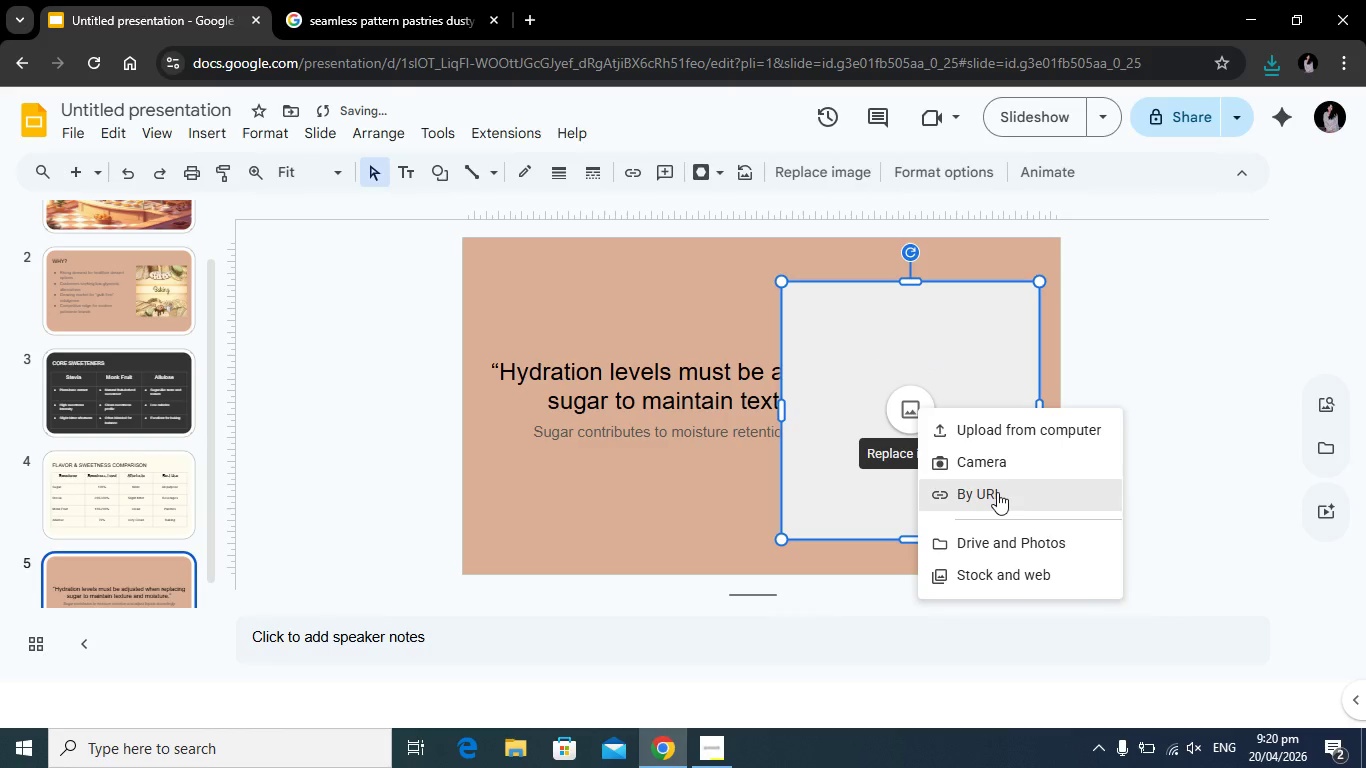 
left_click([997, 492])
 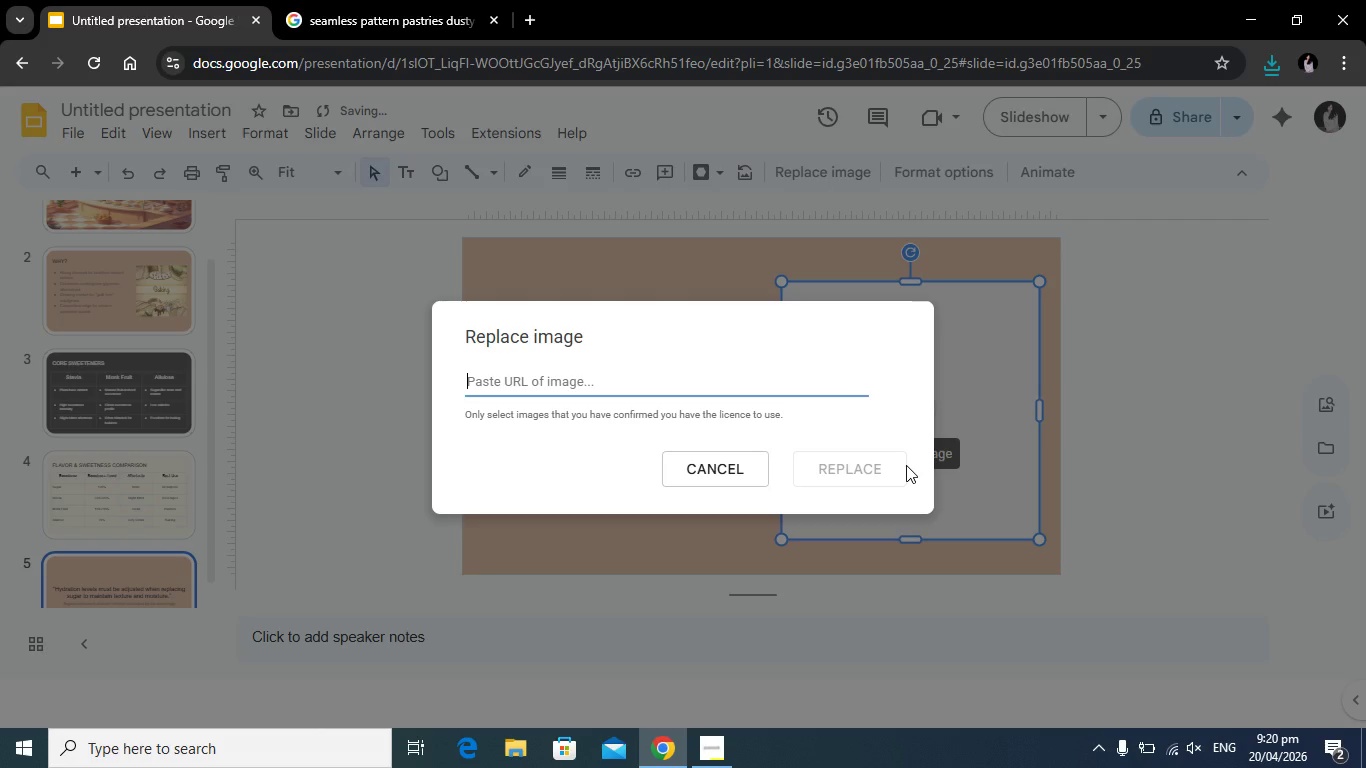 
right_click([661, 379])
 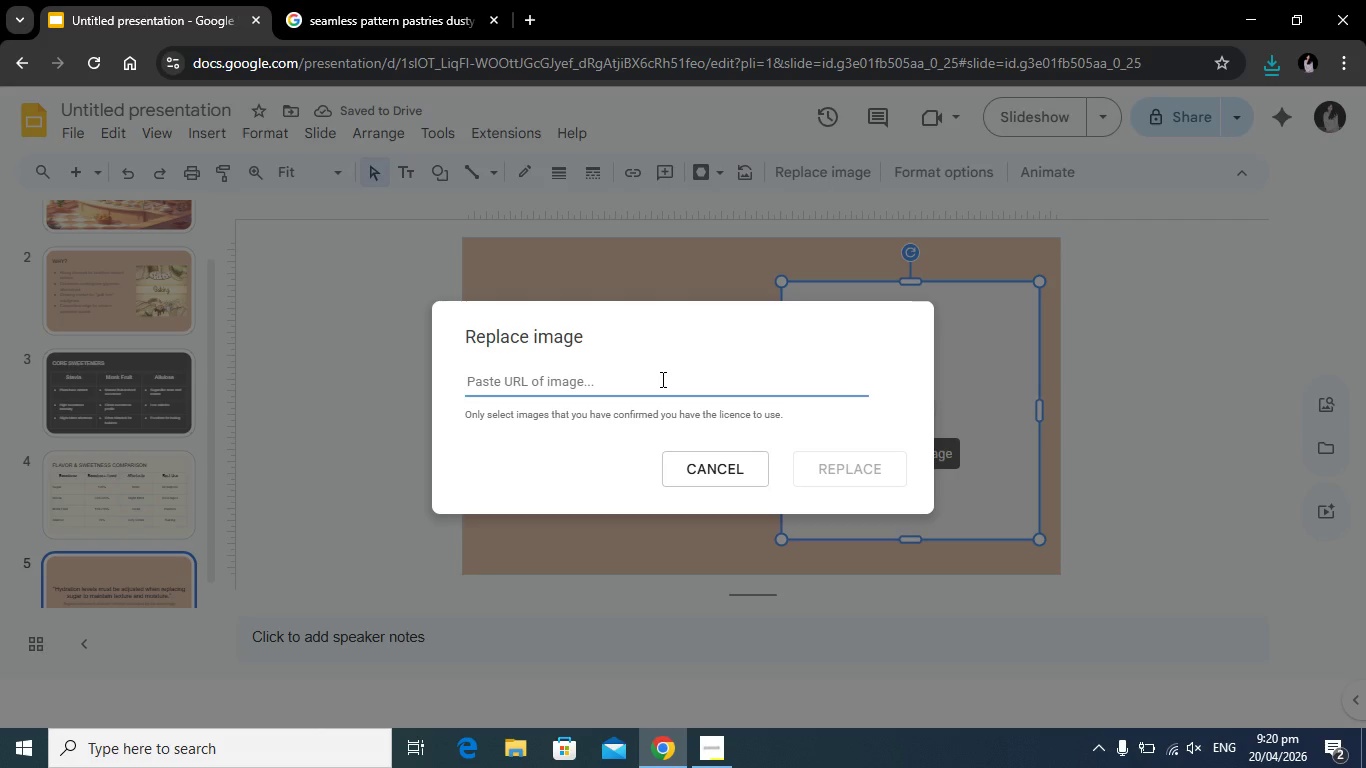 
left_click([726, 501])
 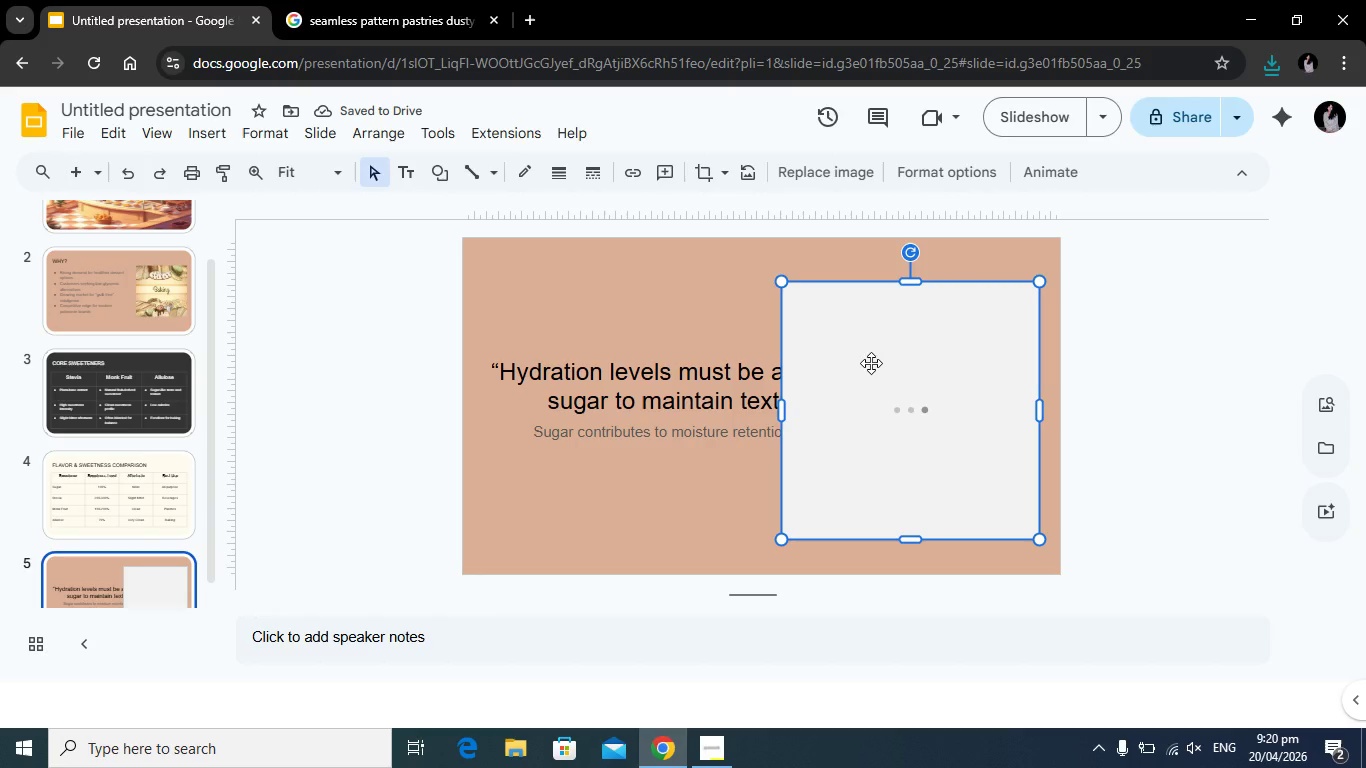 
wait(10.8)
 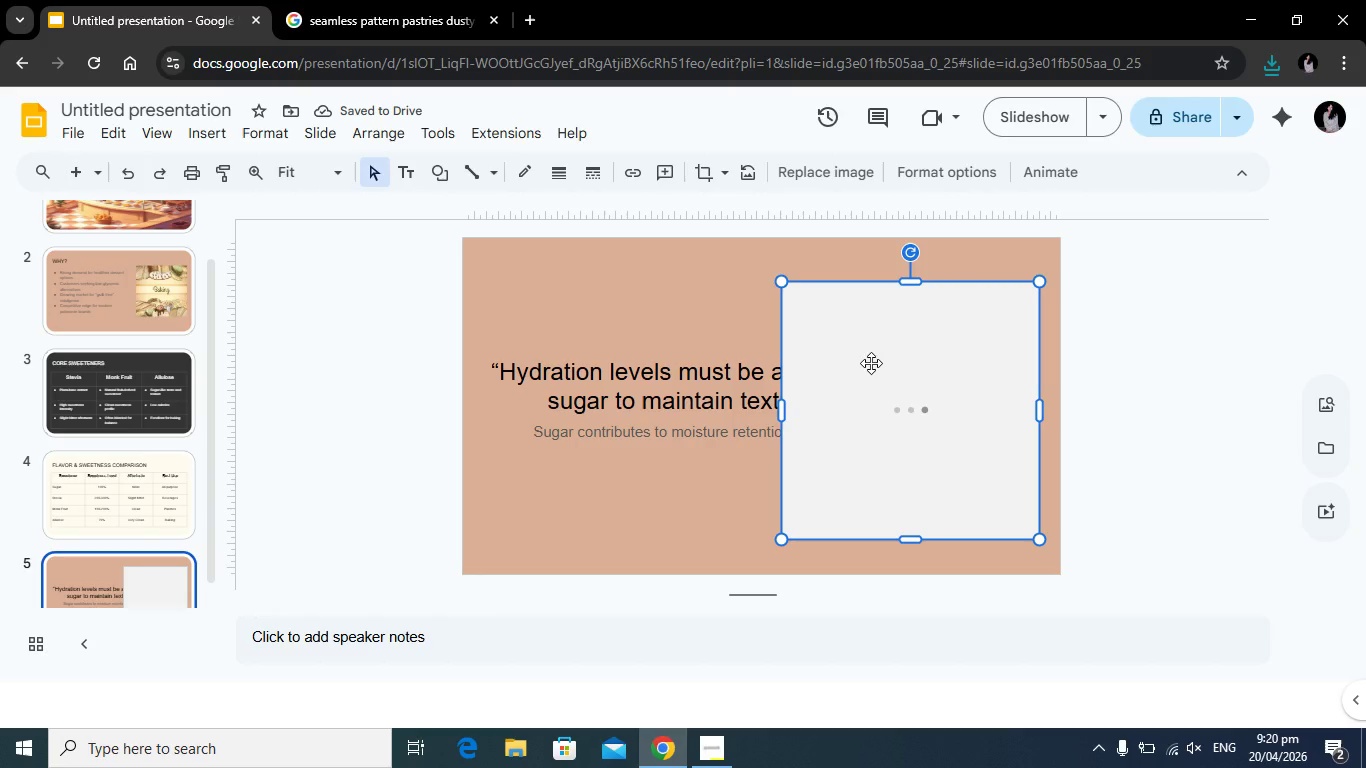 
right_click([883, 343])
 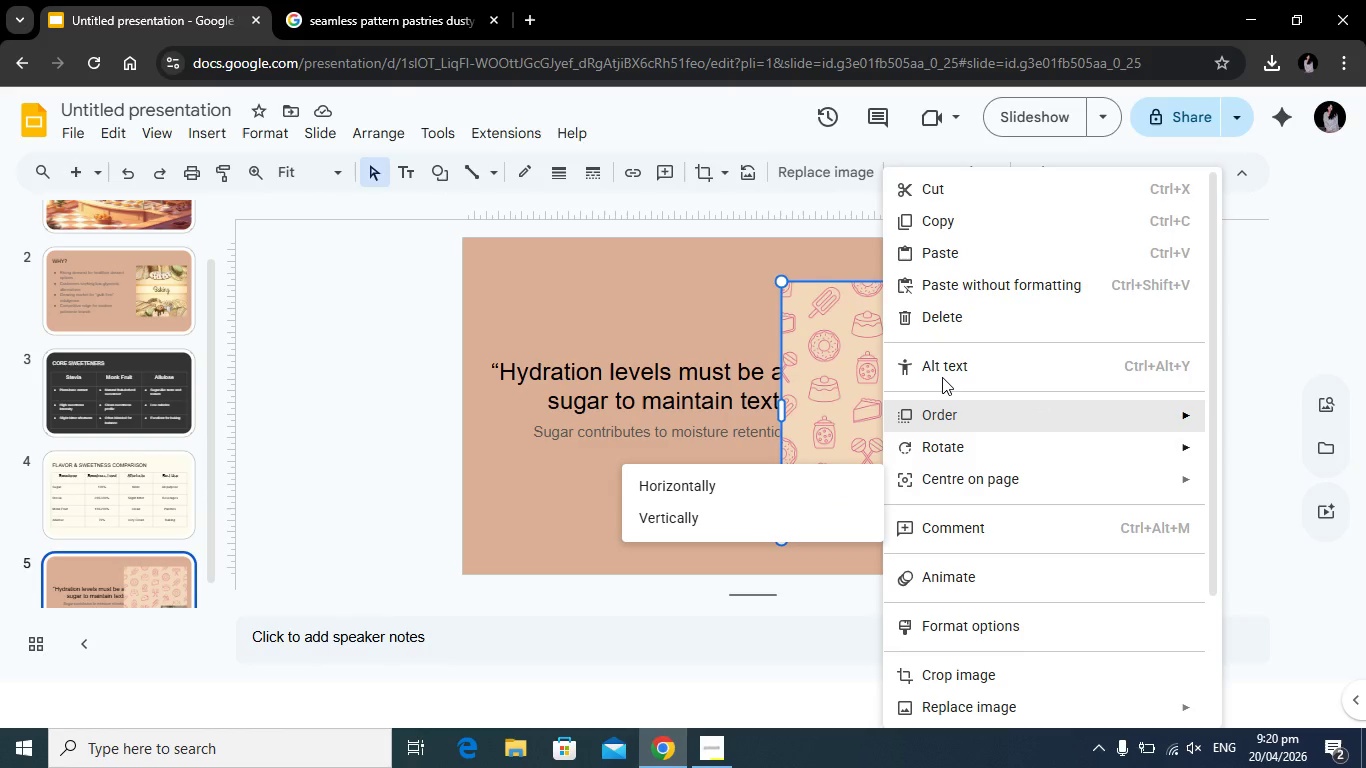 
wait(5.89)
 